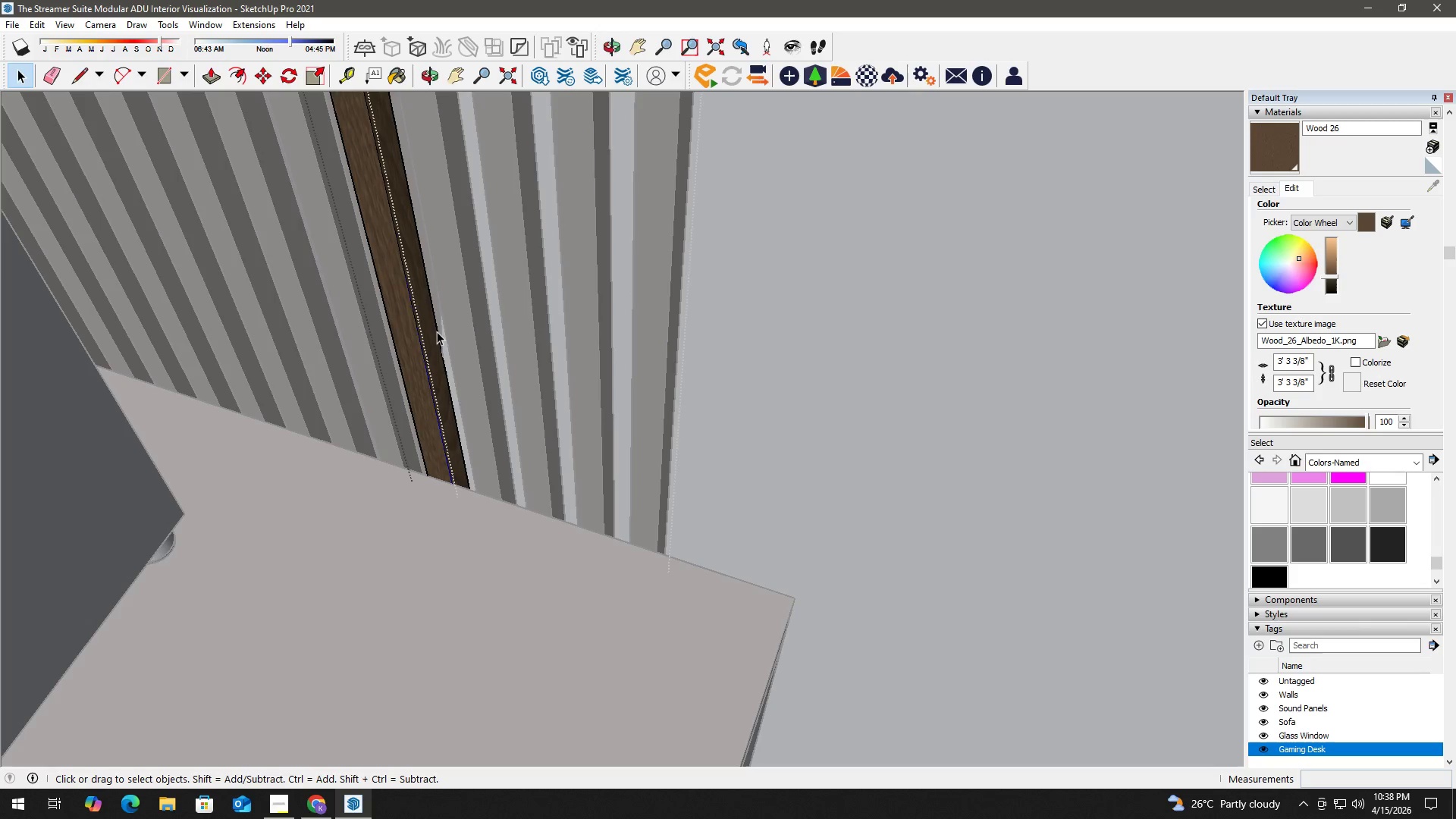 
scroll: coordinate [479, 358], scroll_direction: up, amount: 3.0
 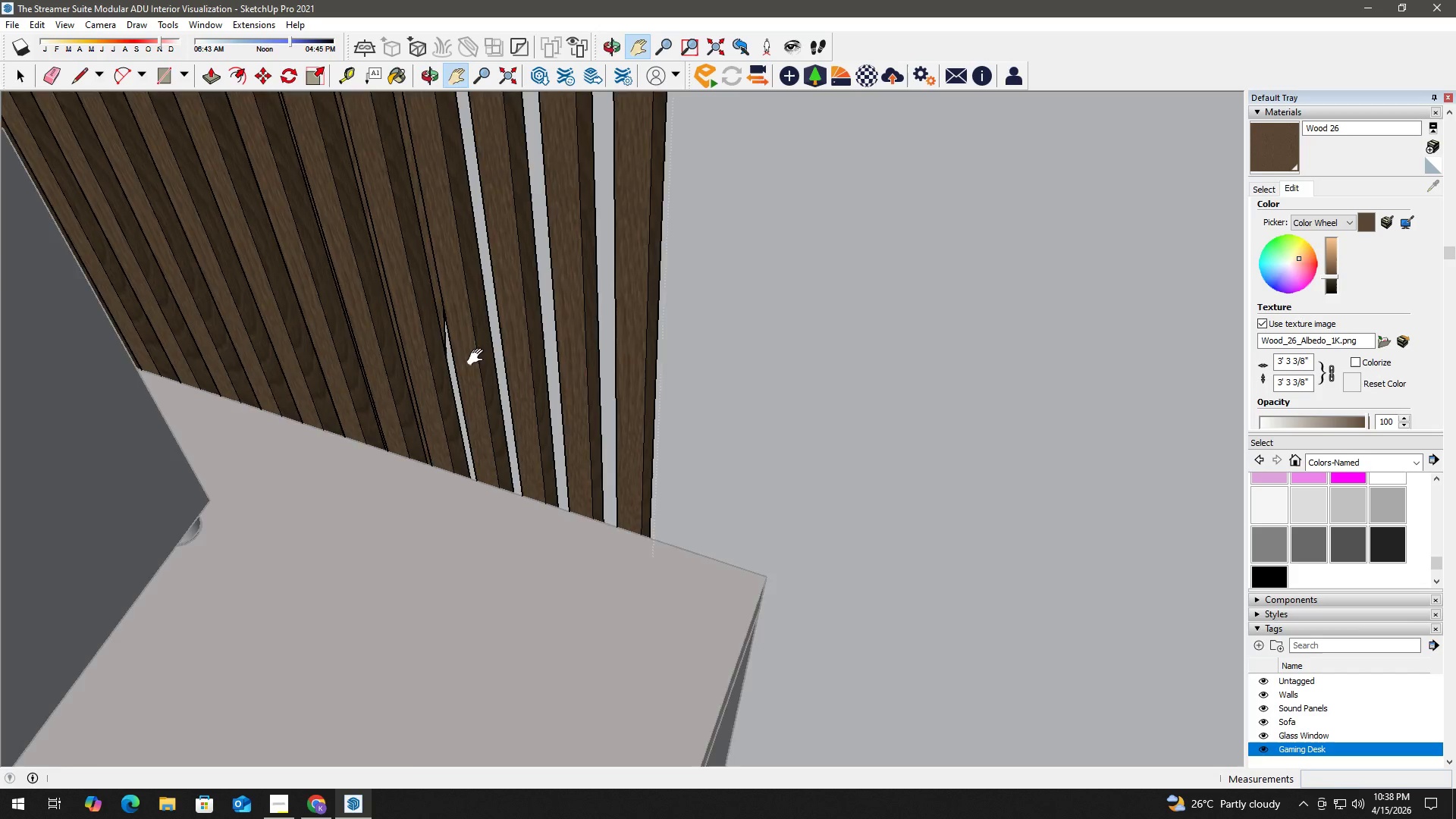 
triple_click([441, 330])
 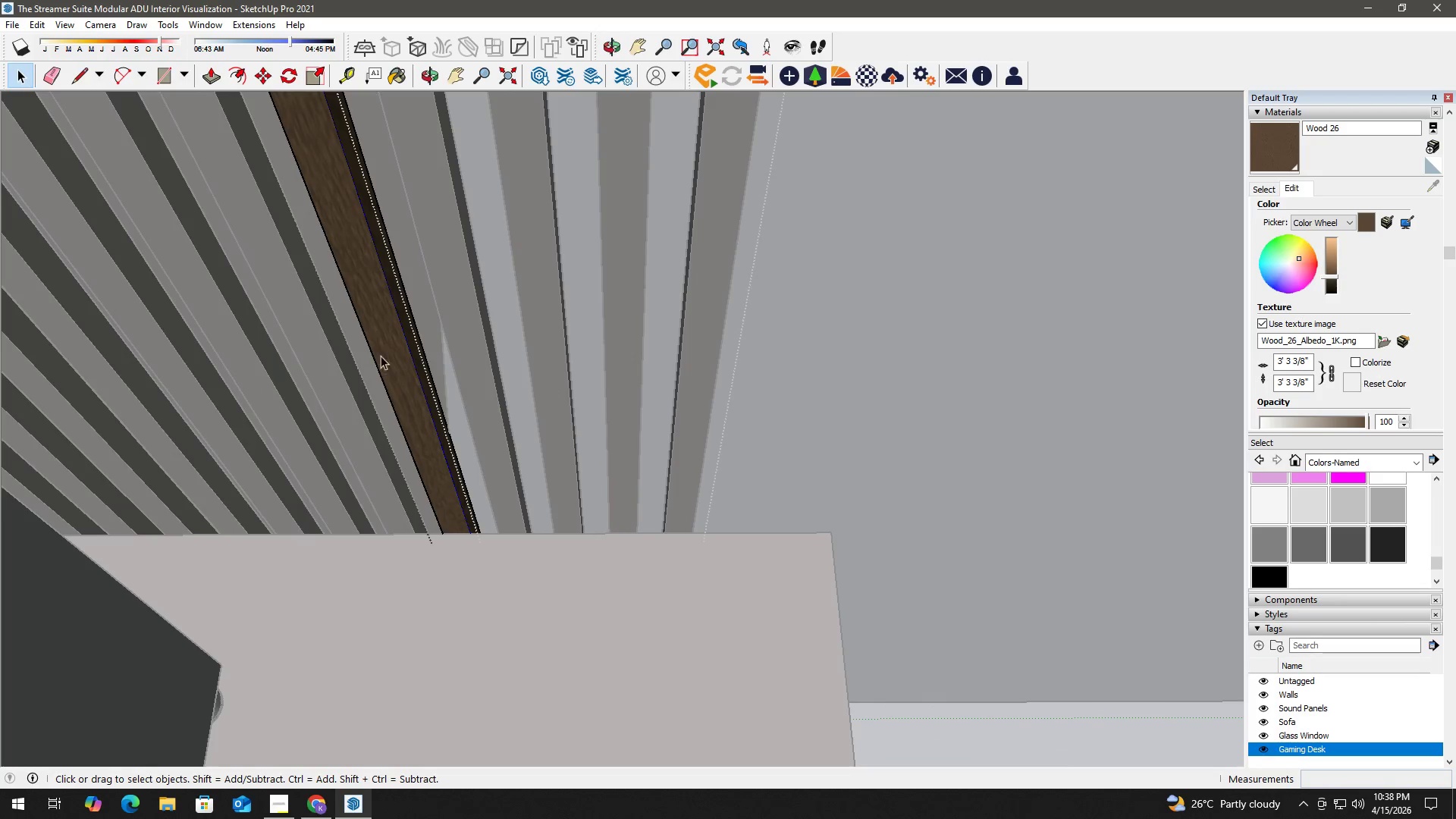 
key(Escape)
 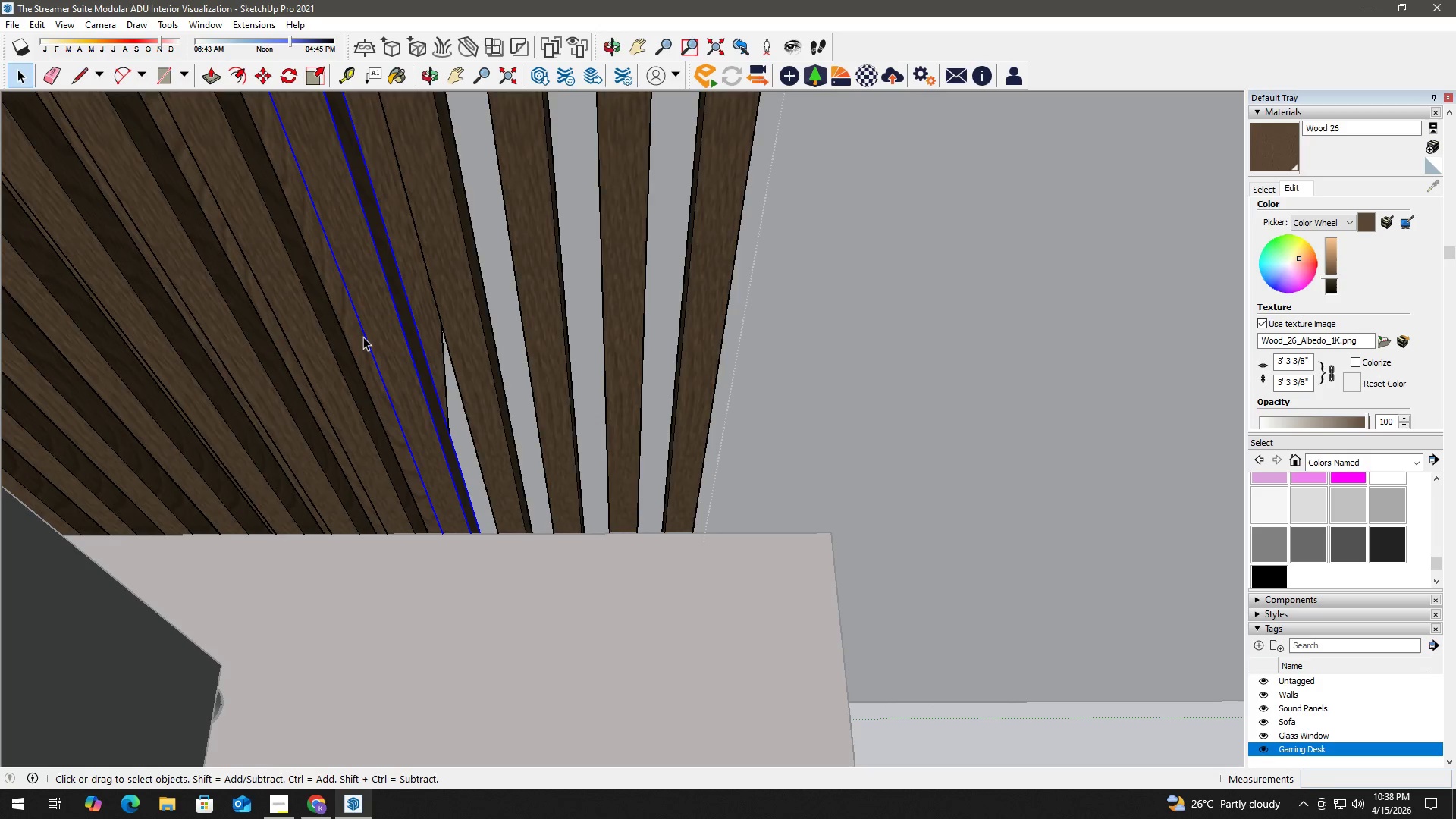 
double_click([363, 337])
 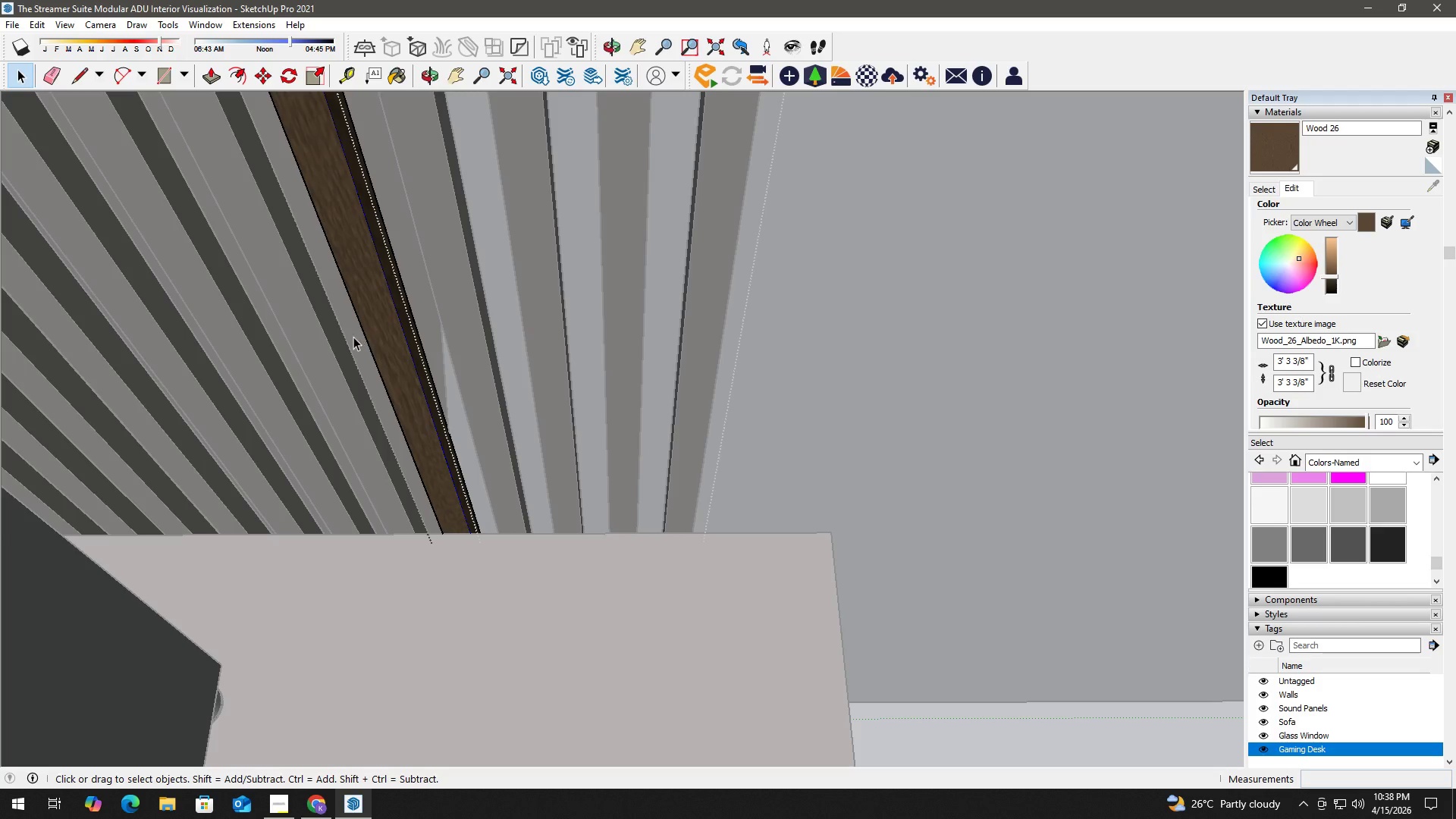 
left_click([353, 337])
 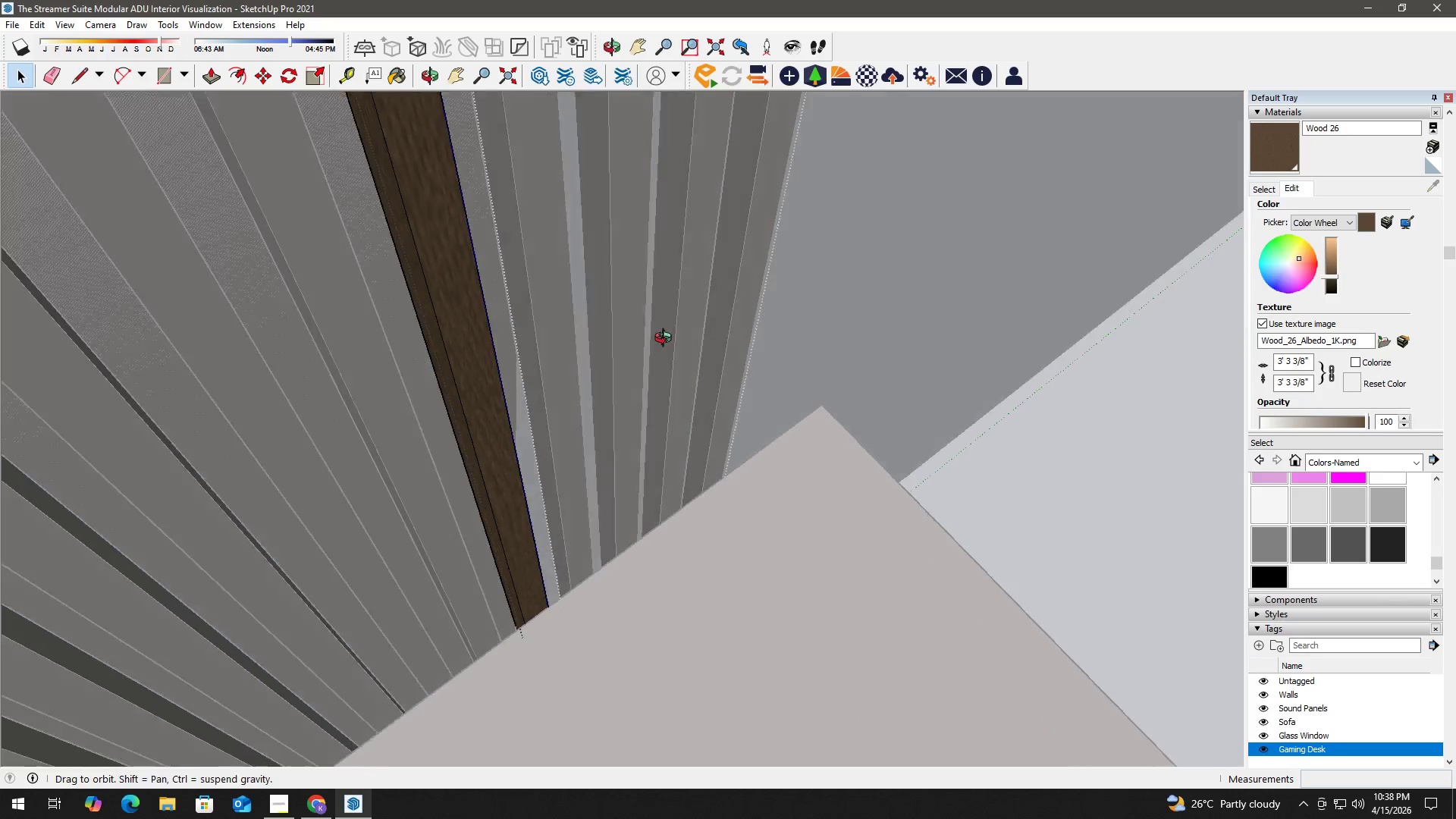 
key(Escape)
 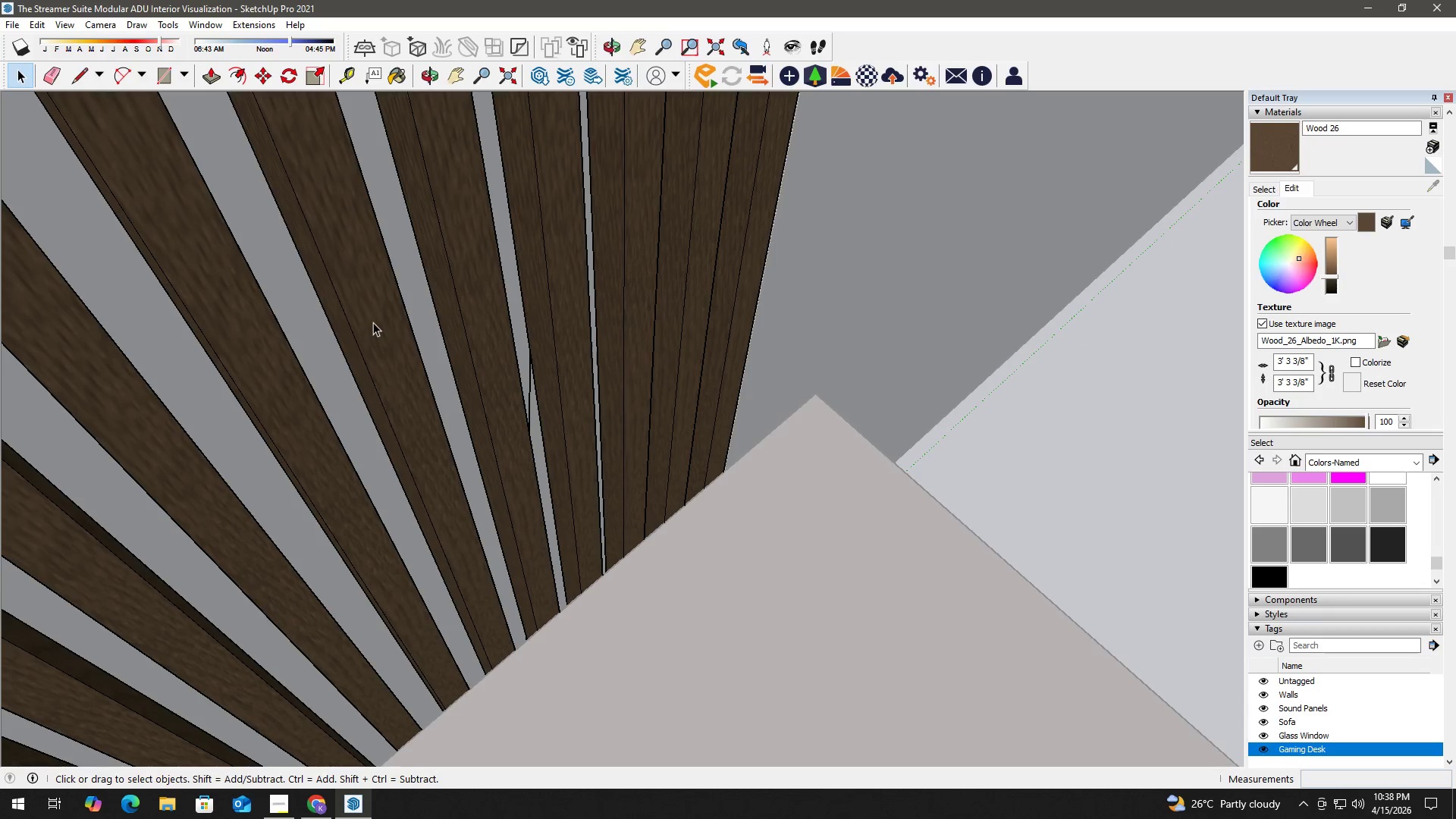 
double_click([373, 322])
 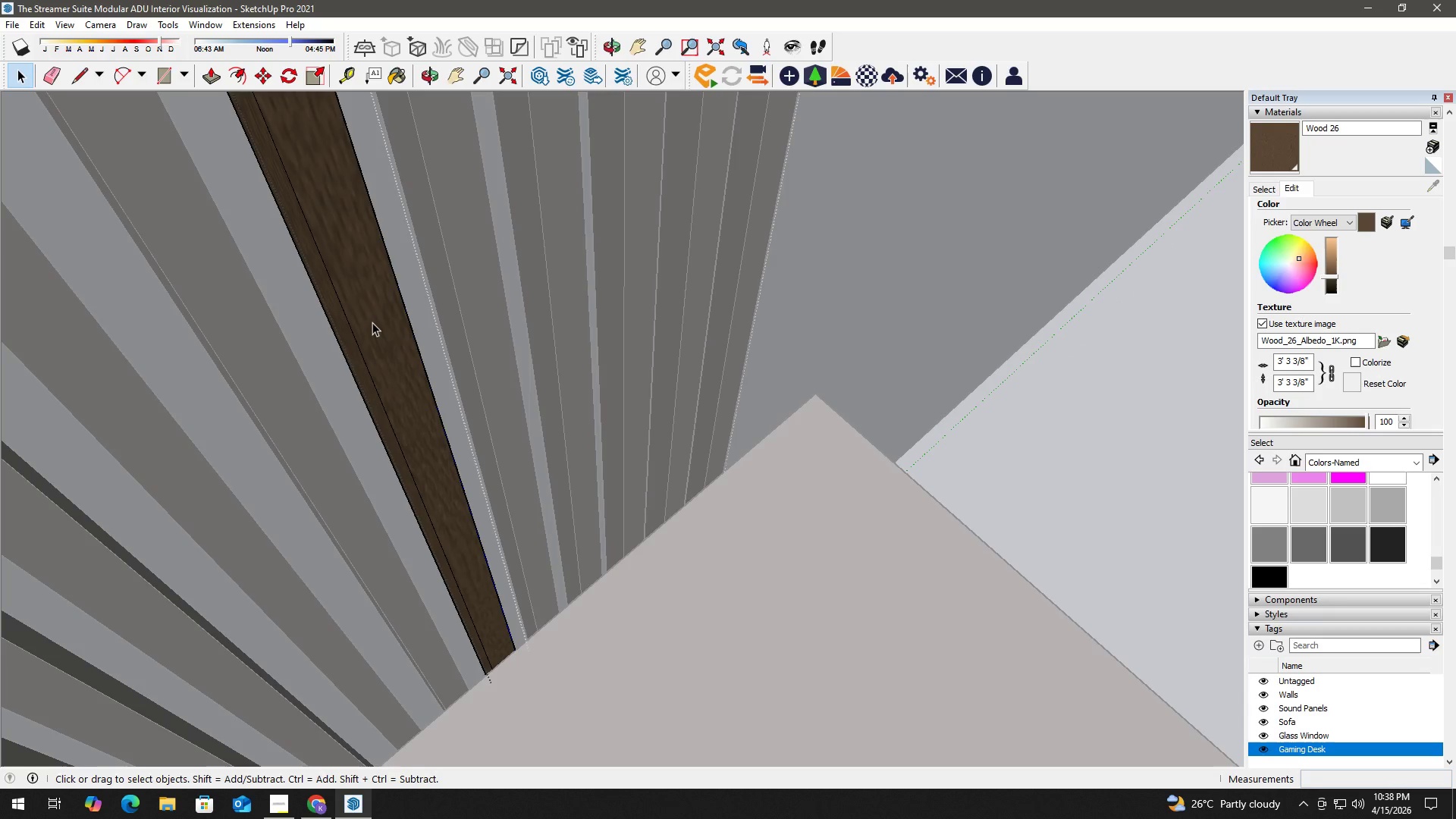 
left_click([372, 322])
 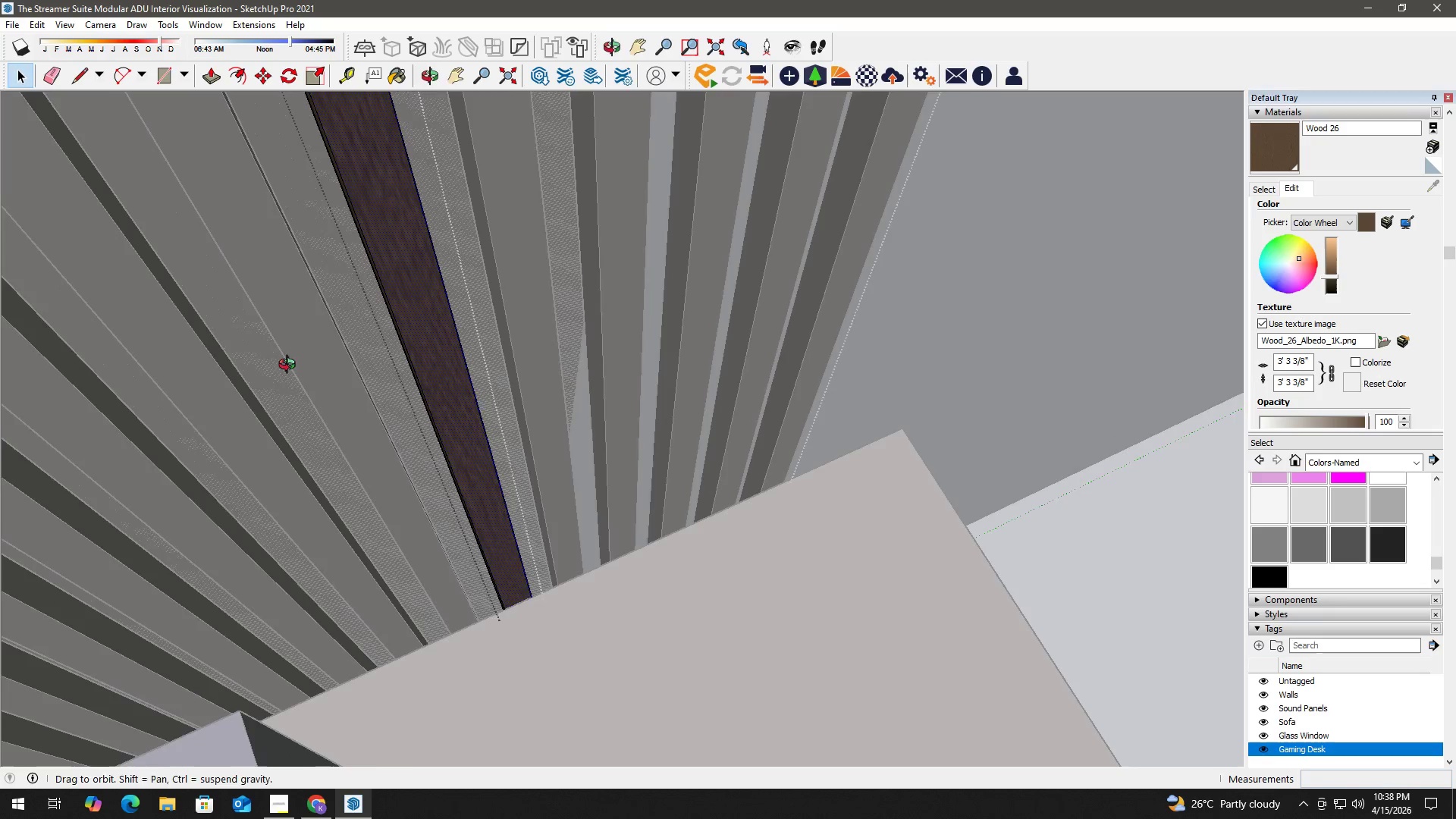 
scroll: coordinate [407, 327], scroll_direction: down, amount: 3.0
 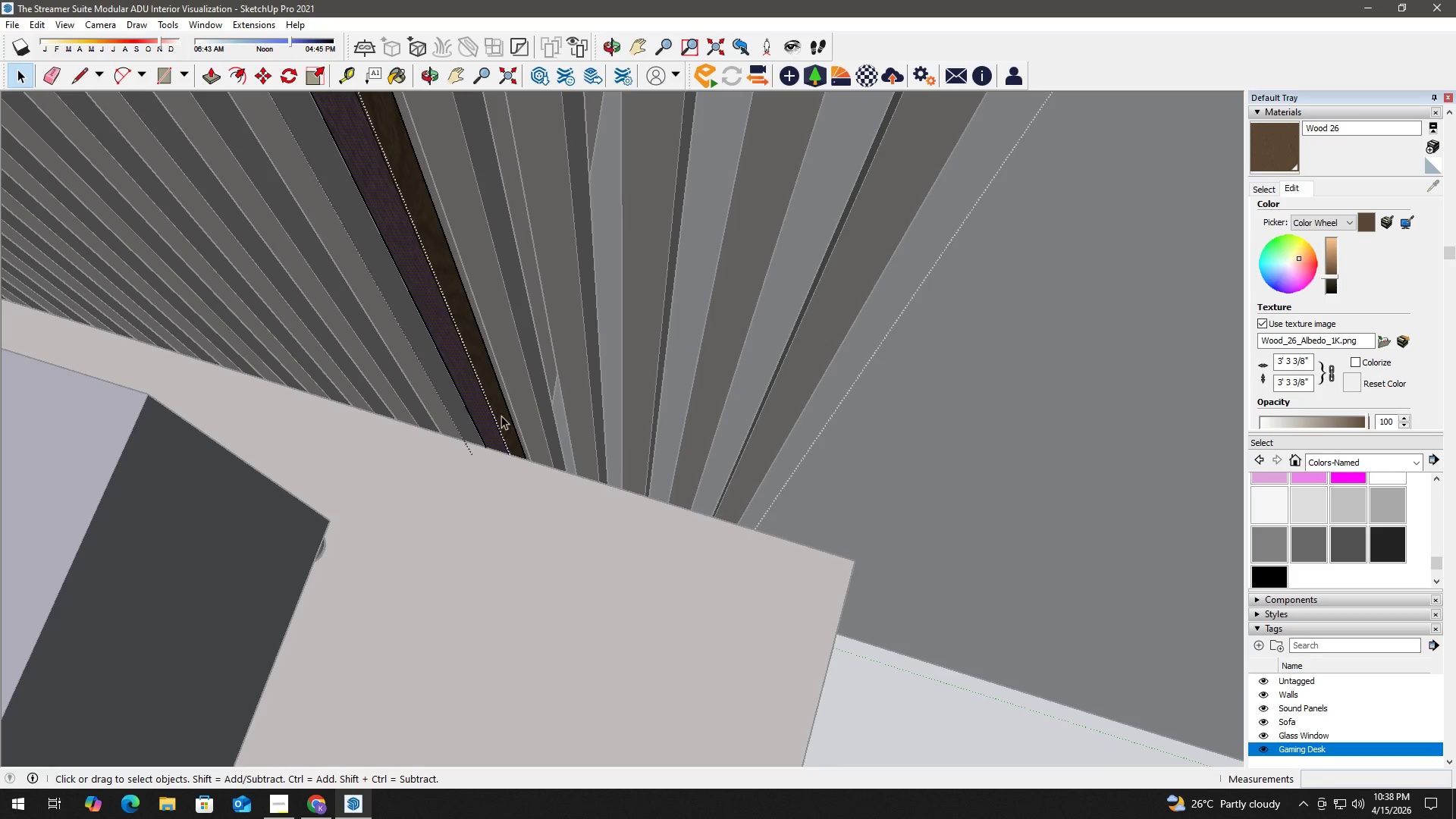 
hold_key(key=ShiftLeft, duration=0.75)
 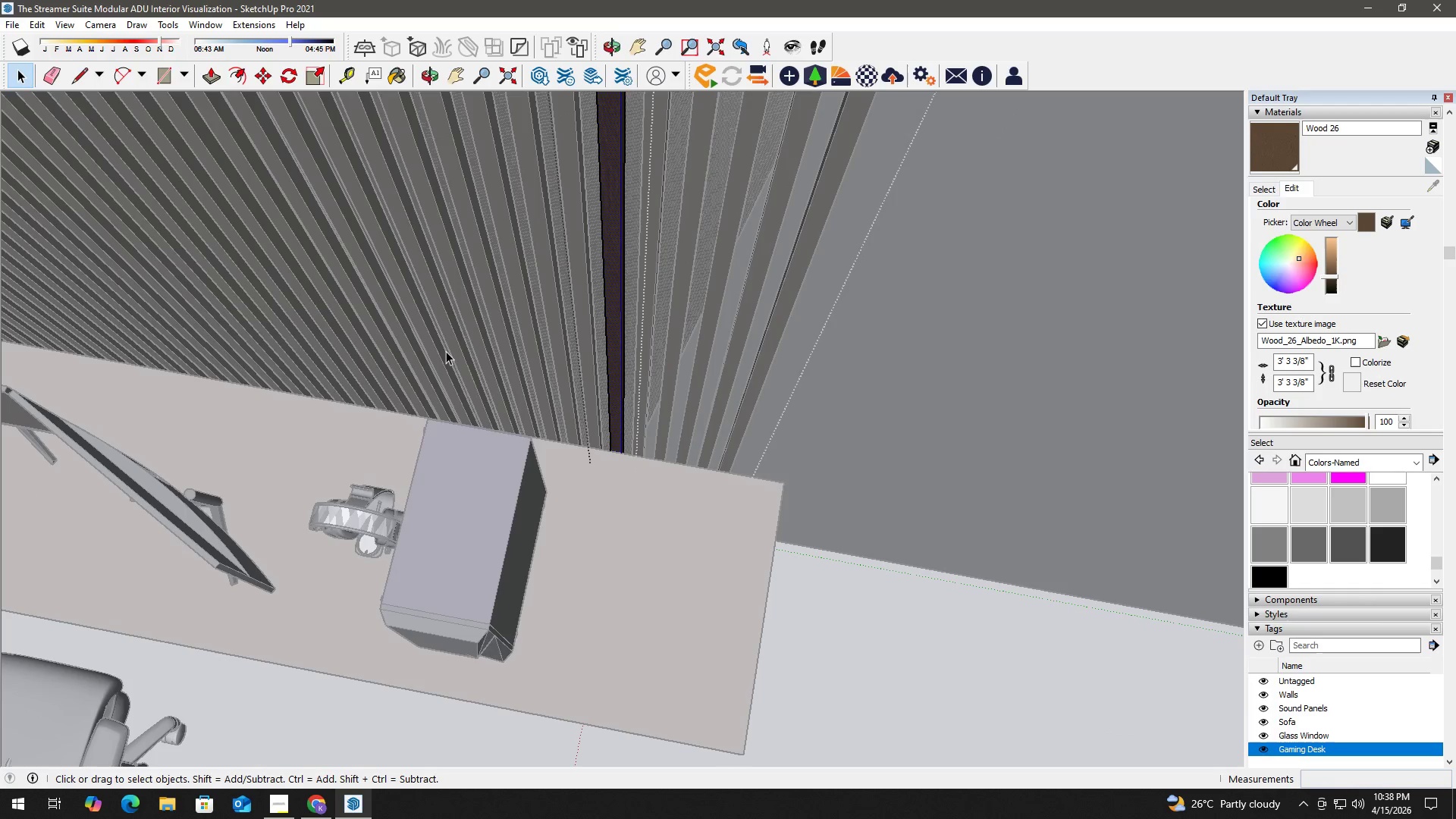 
scroll: coordinate [438, 344], scroll_direction: down, amount: 10.0
 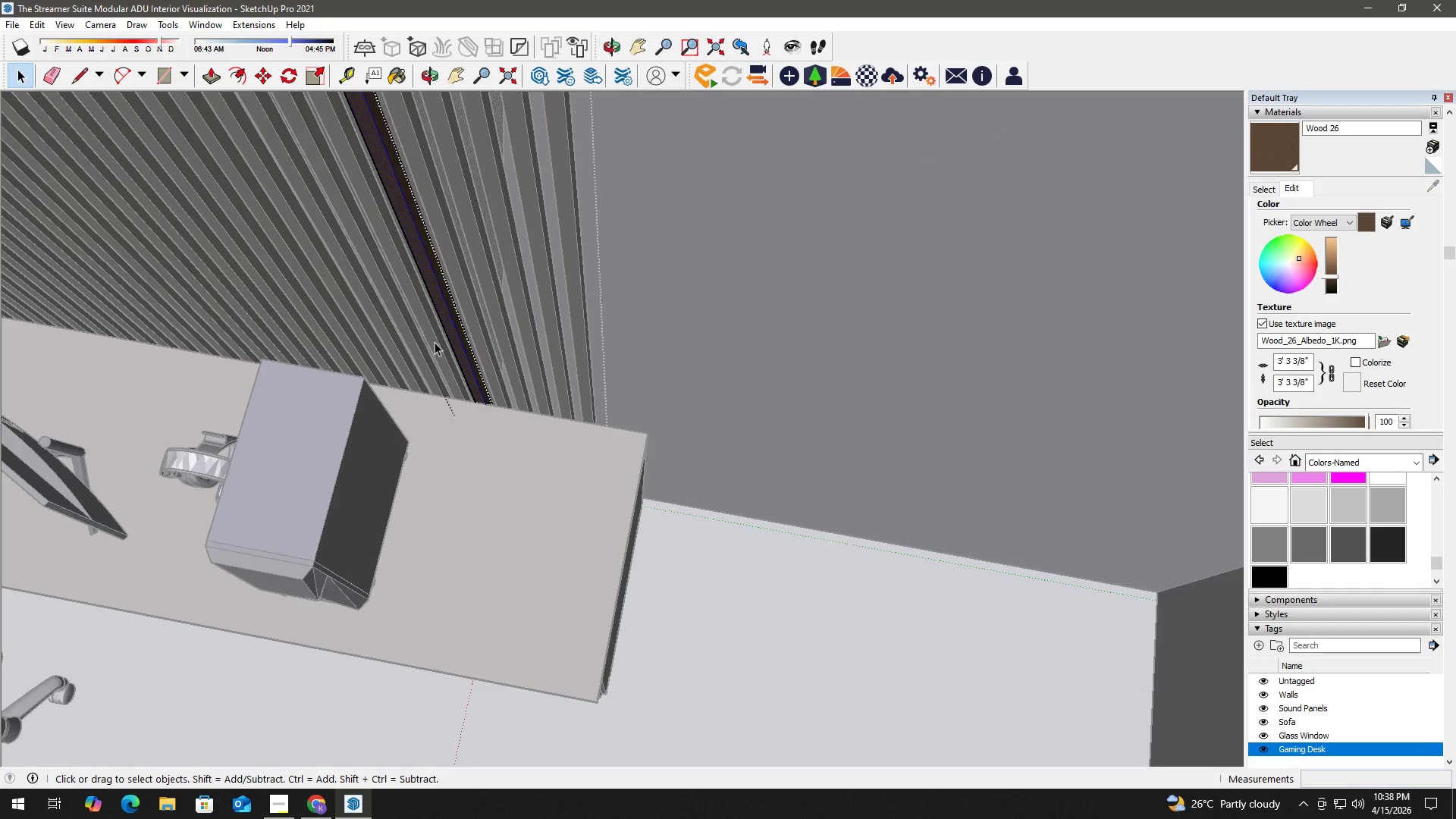 
hold_key(key=ControlLeft, duration=0.8)
 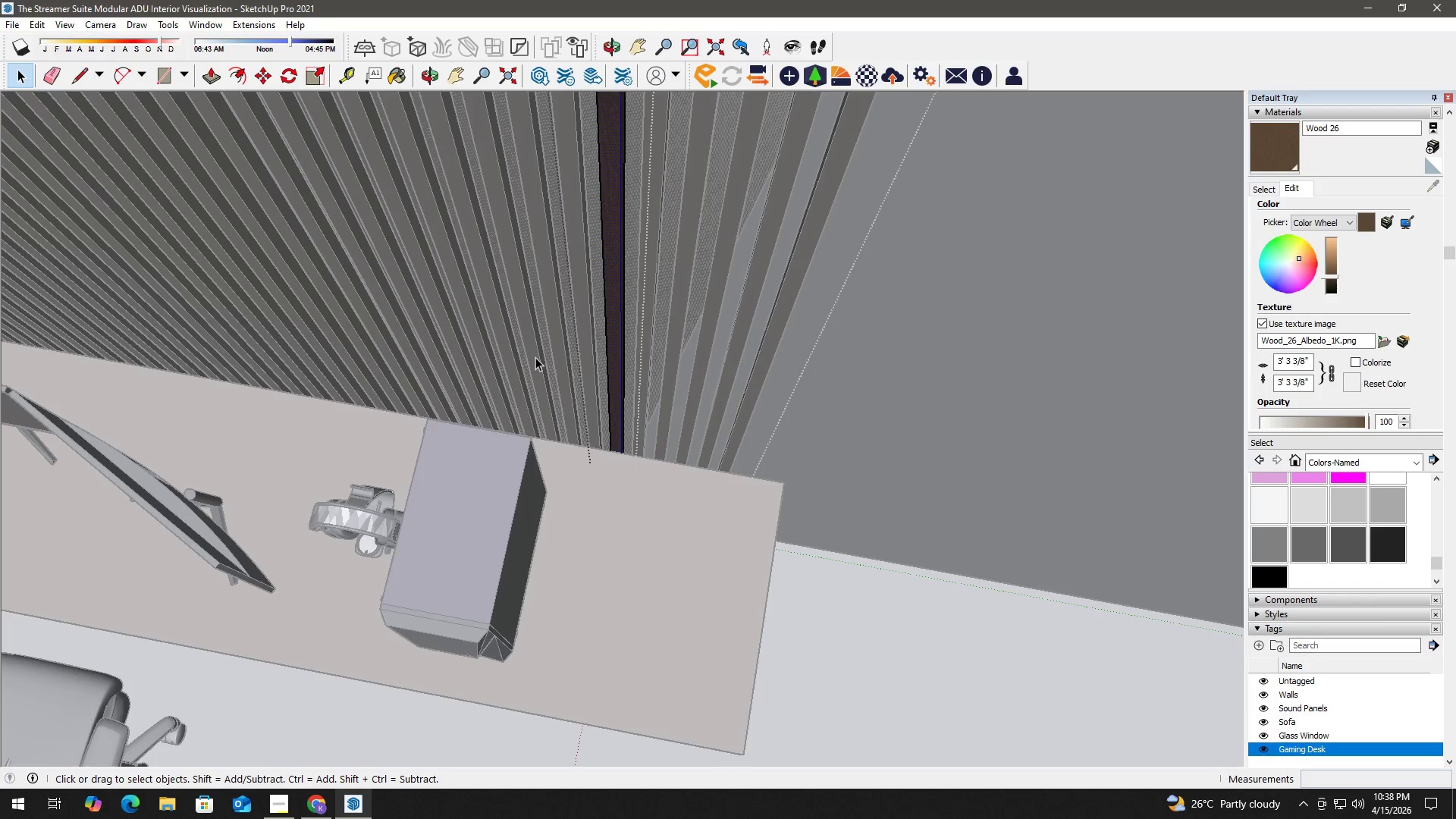 
key(Space)
 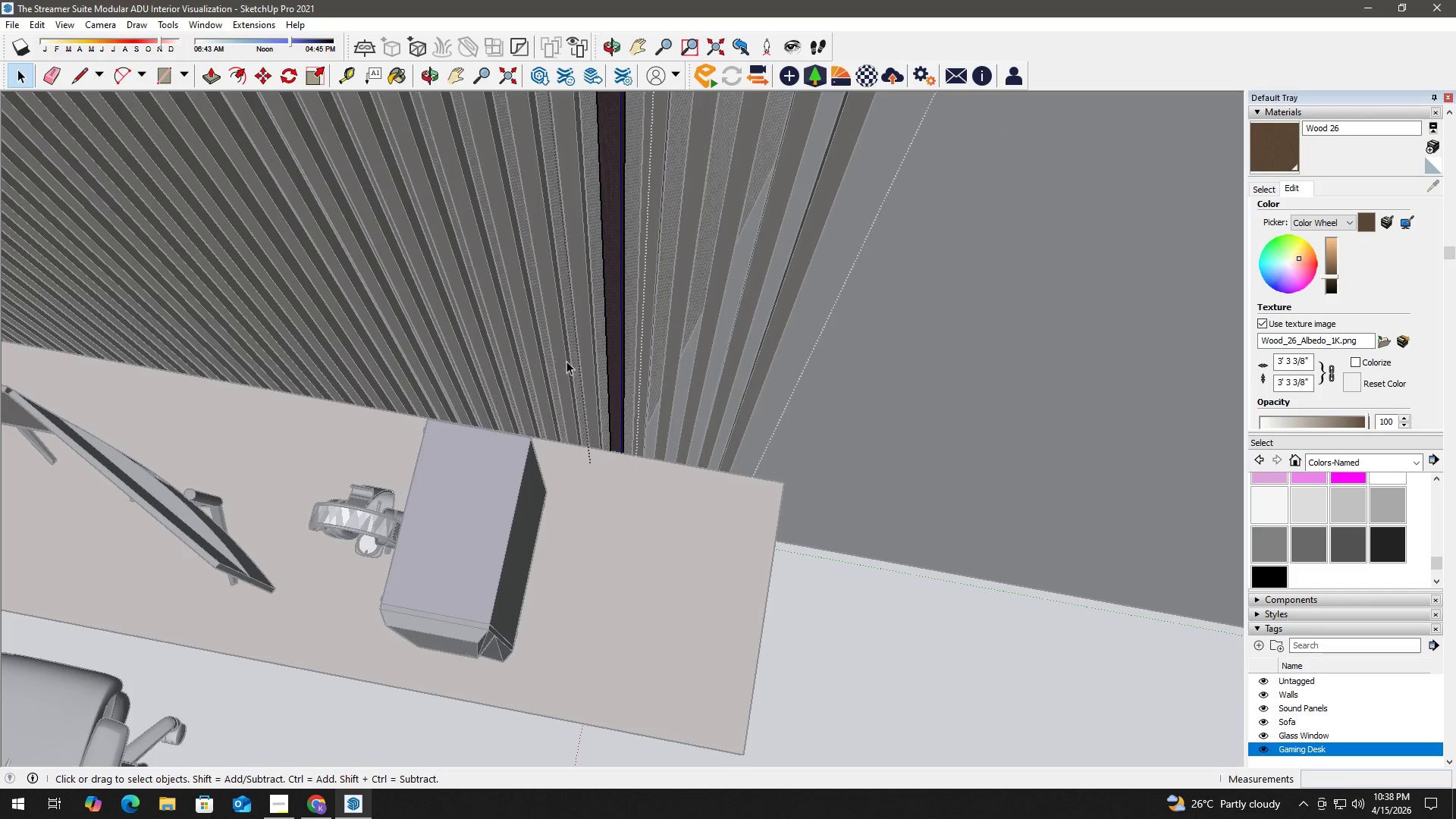 
key(Escape)
 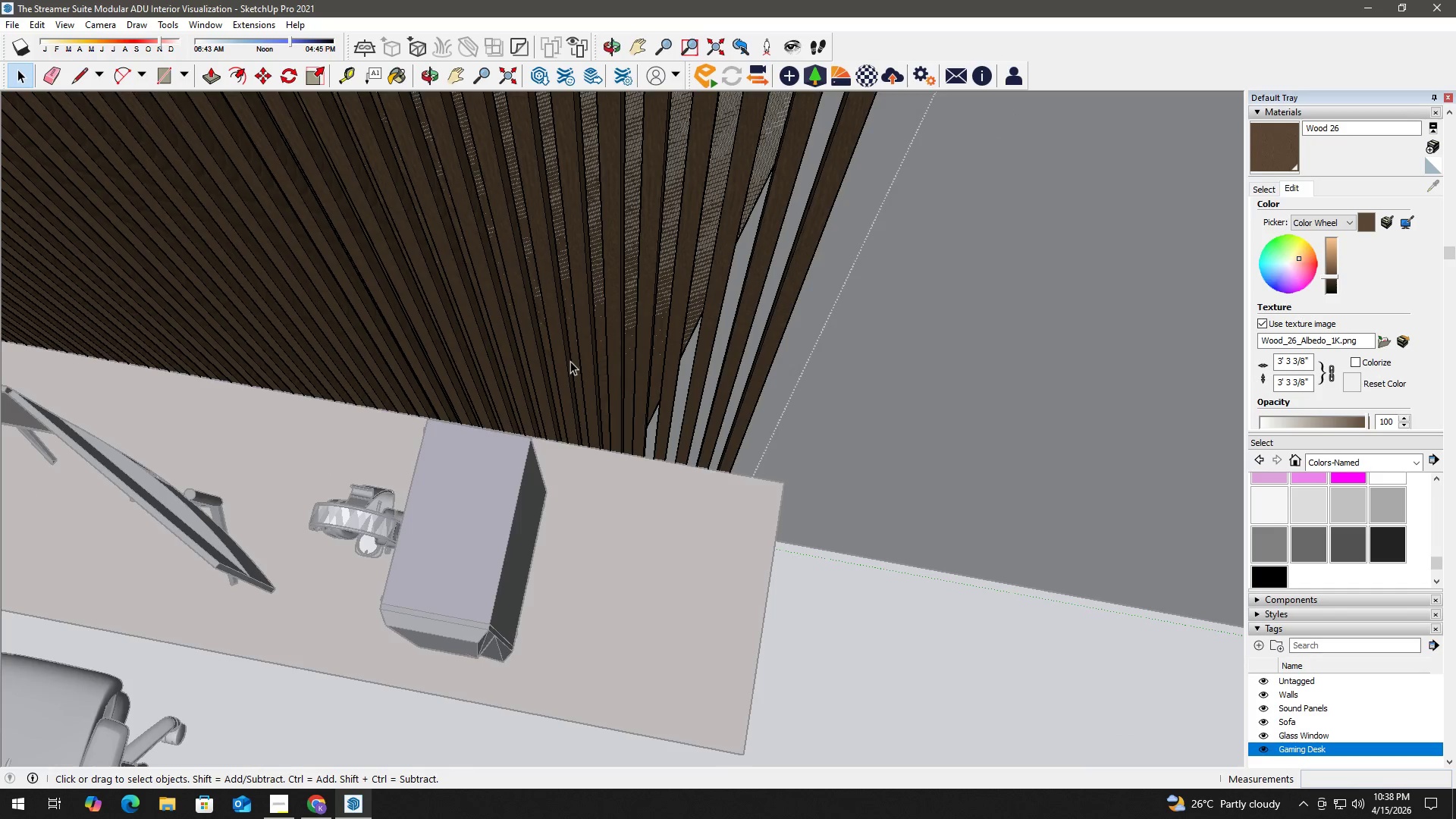 
key(Escape)
 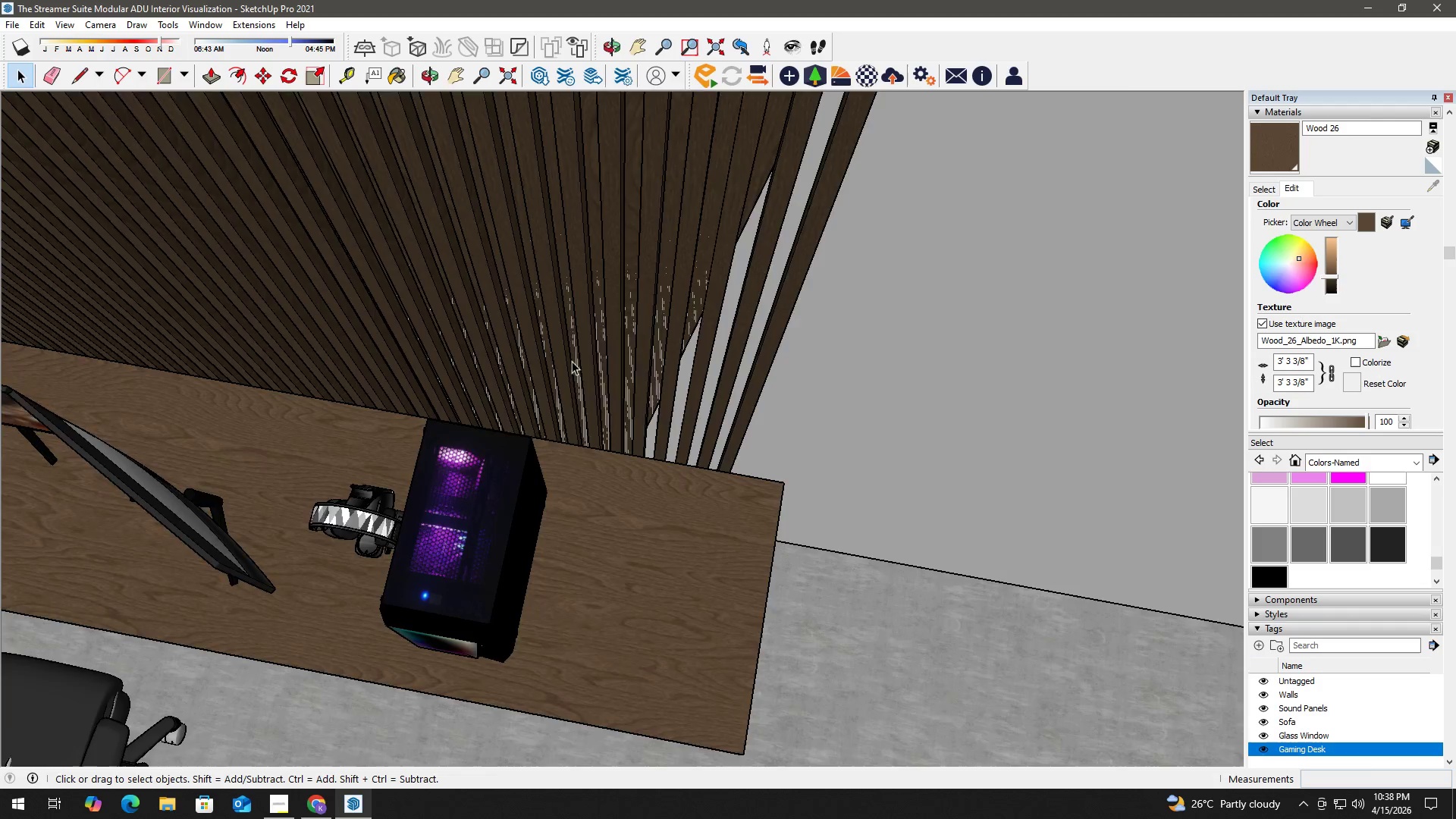 
key(Escape)
 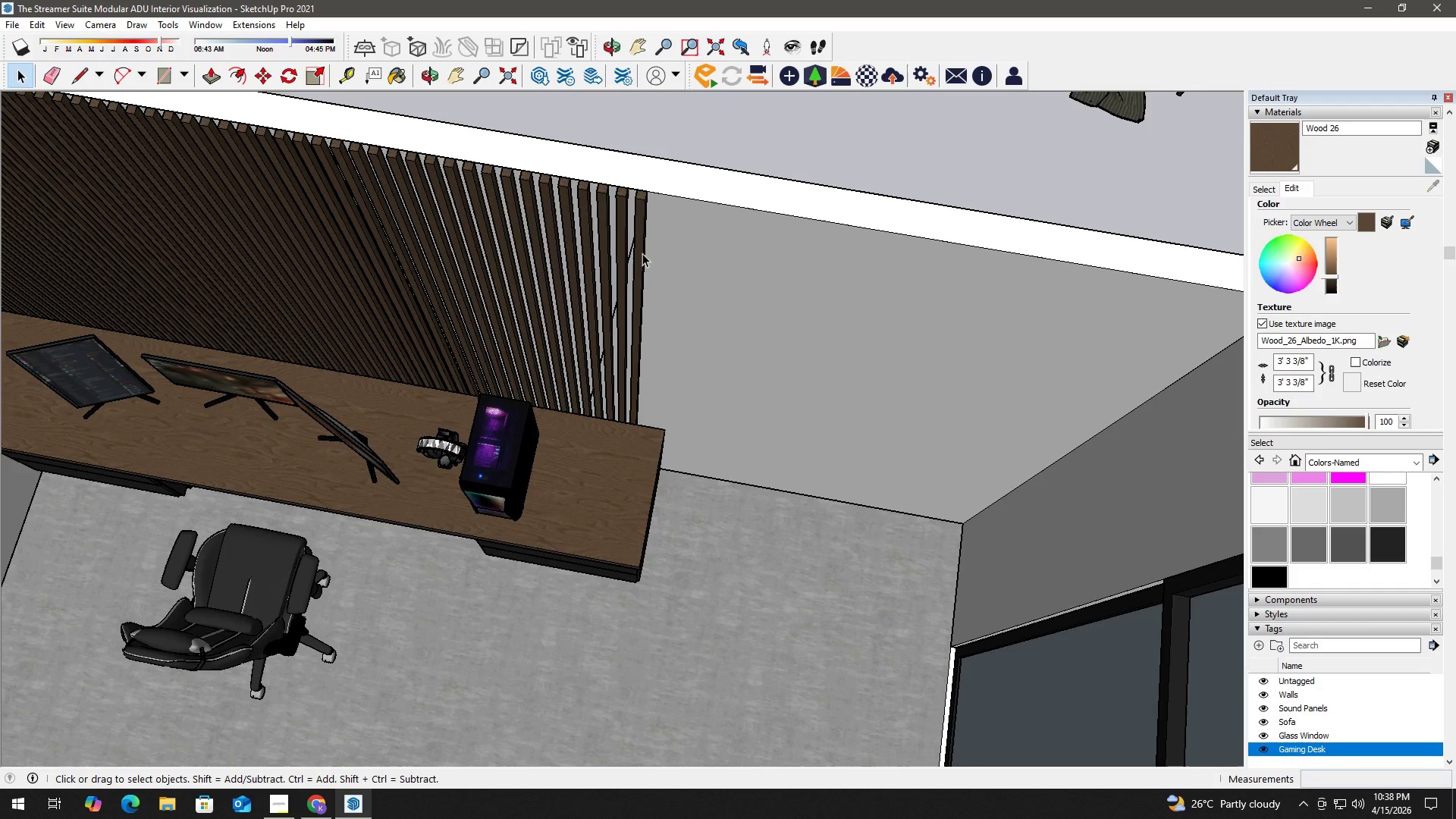 
scroll: coordinate [667, 327], scroll_direction: down, amount: 8.0
 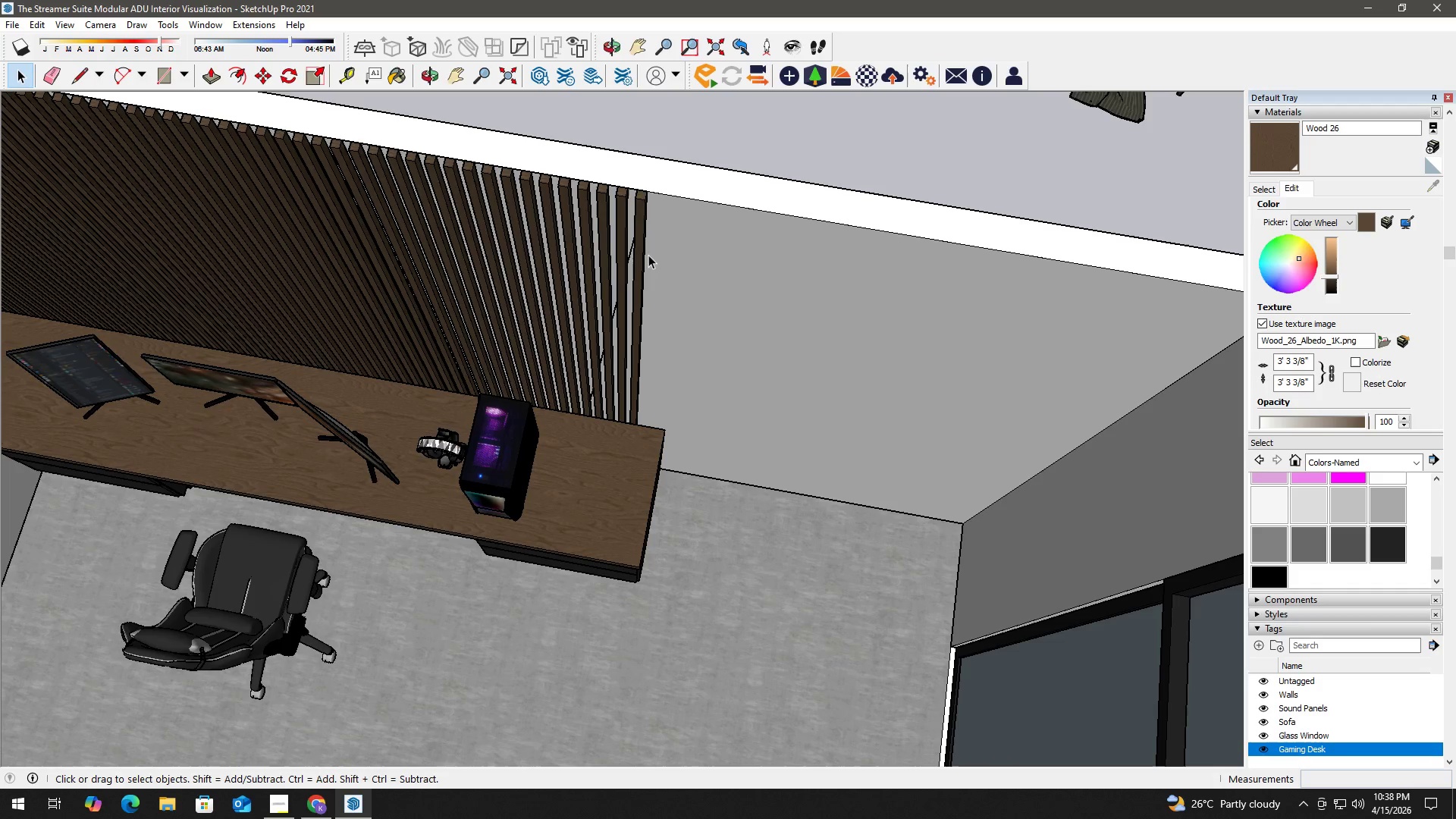 
left_click([637, 242])
 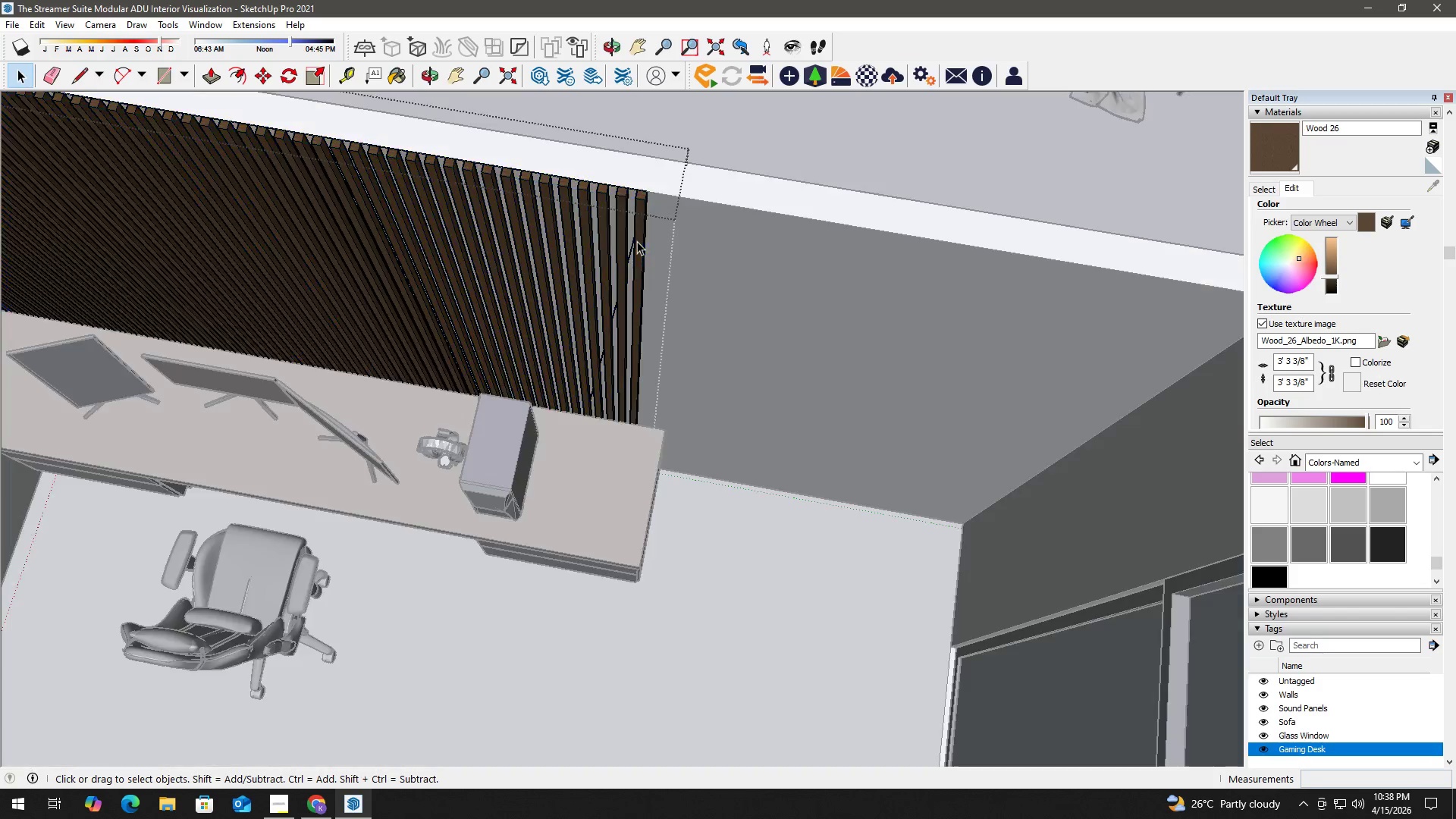 
triple_click([638, 234])
 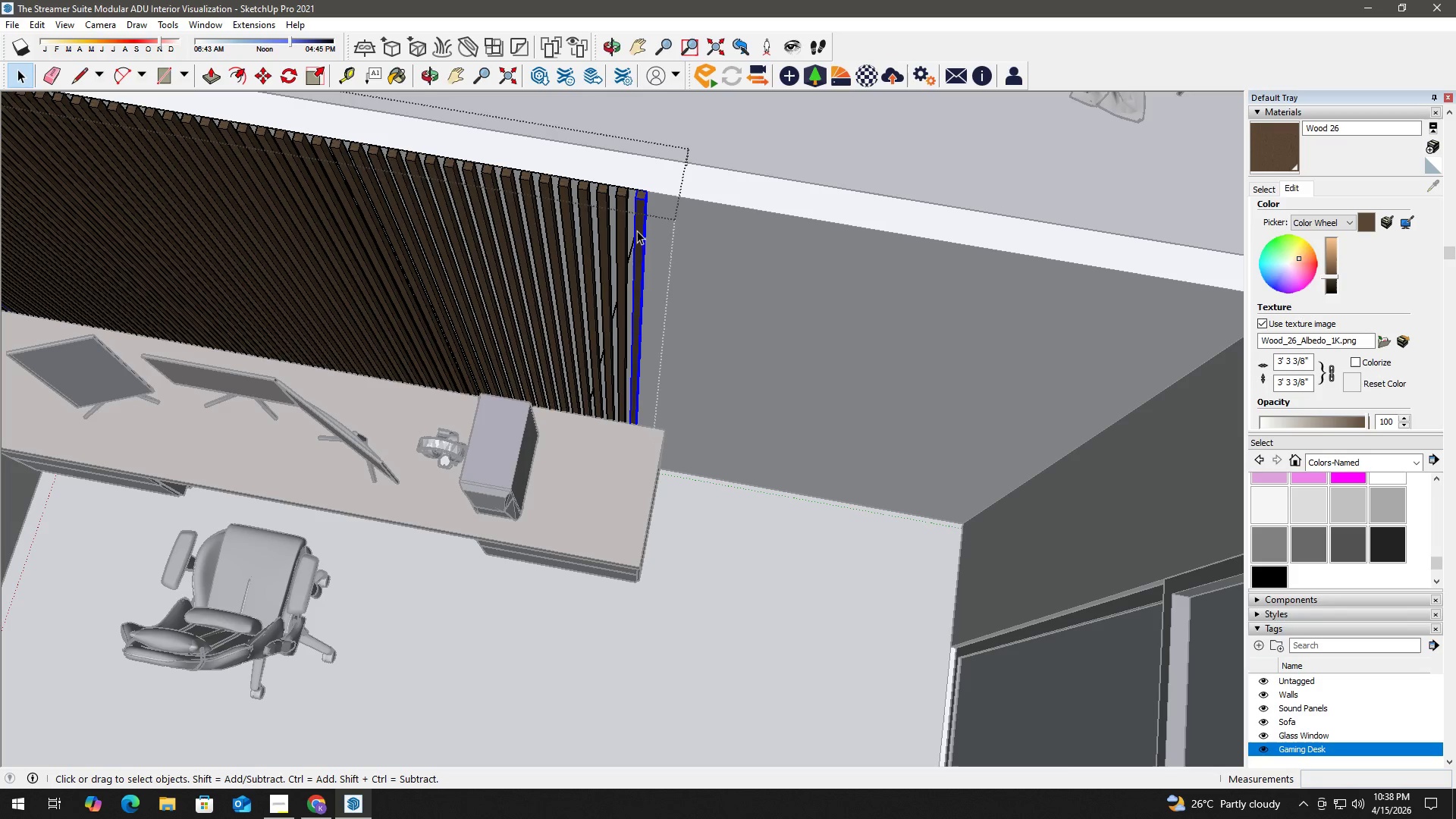 
key(M)
 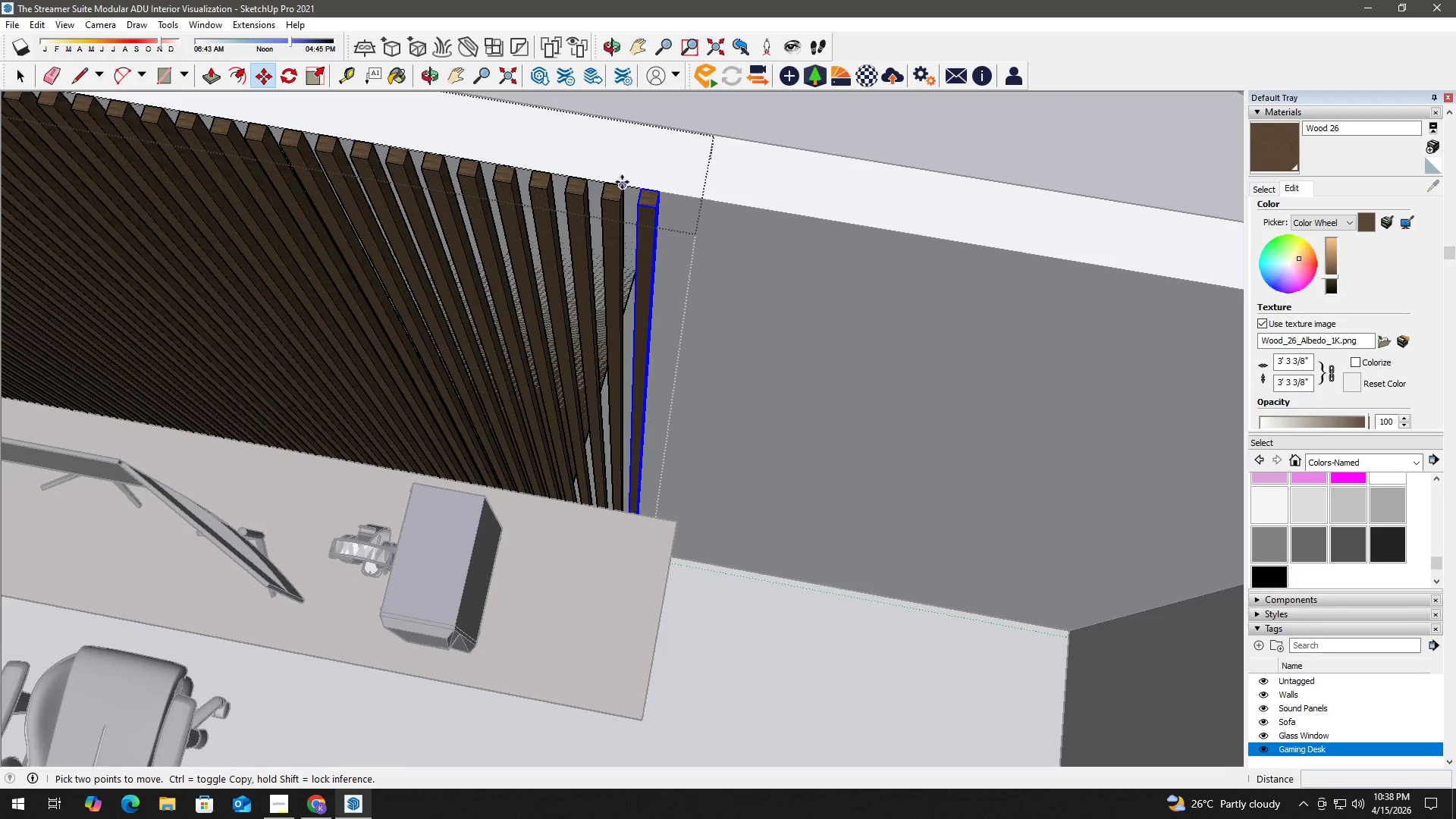 
scroll: coordinate [626, 153], scroll_direction: up, amount: 6.0
 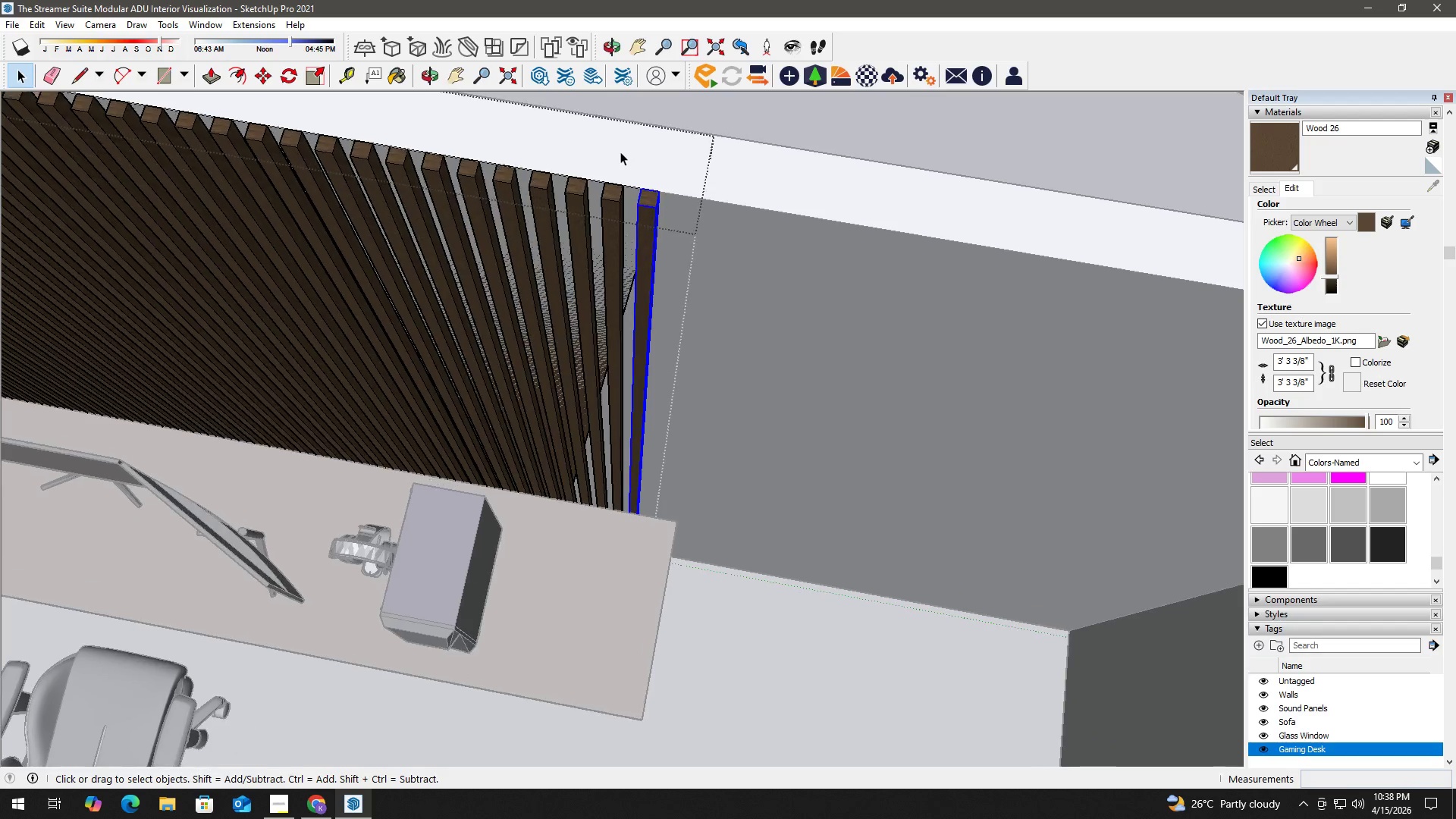 
left_click([622, 182])
 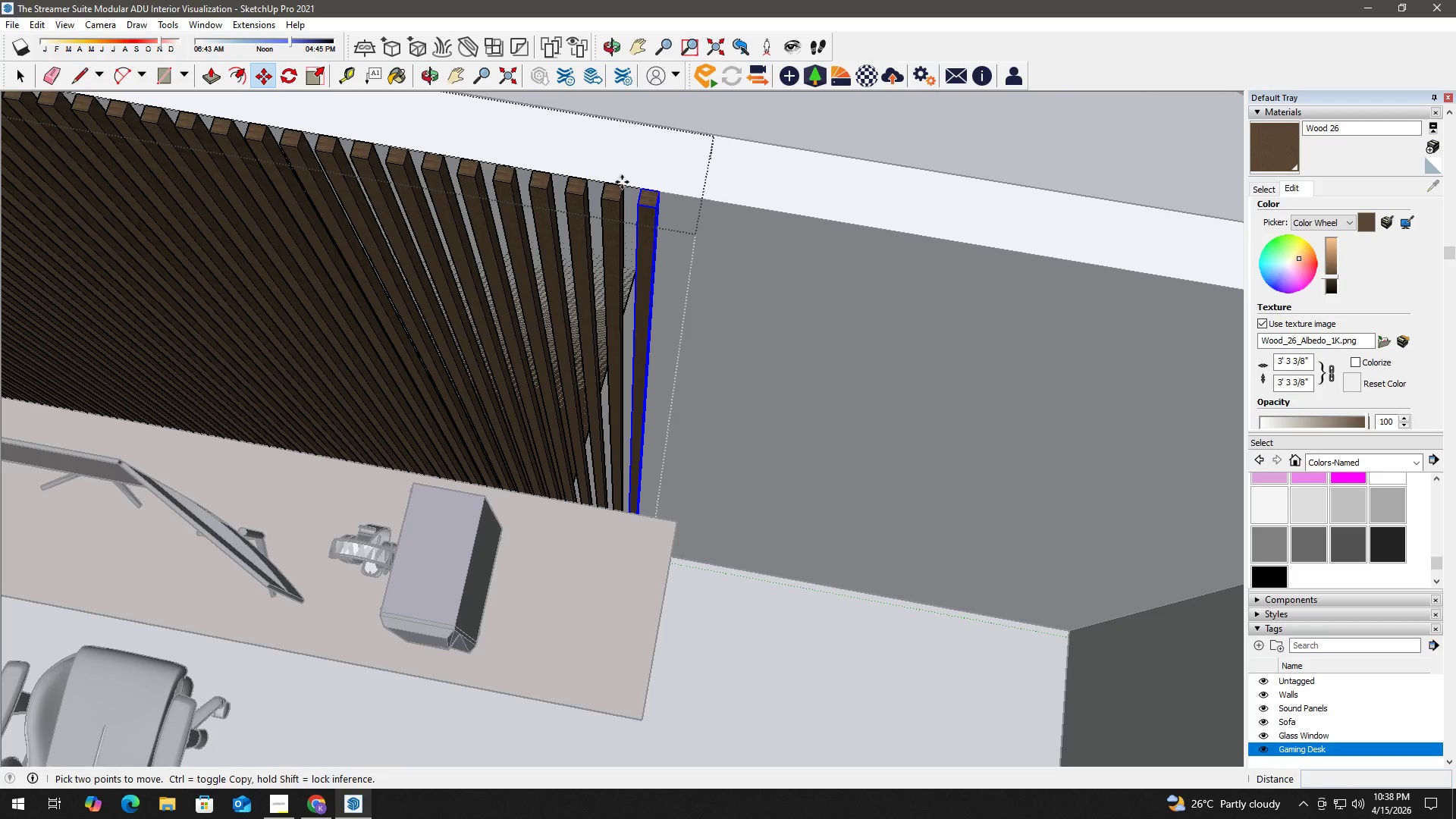 
key(Control+ControlLeft)
 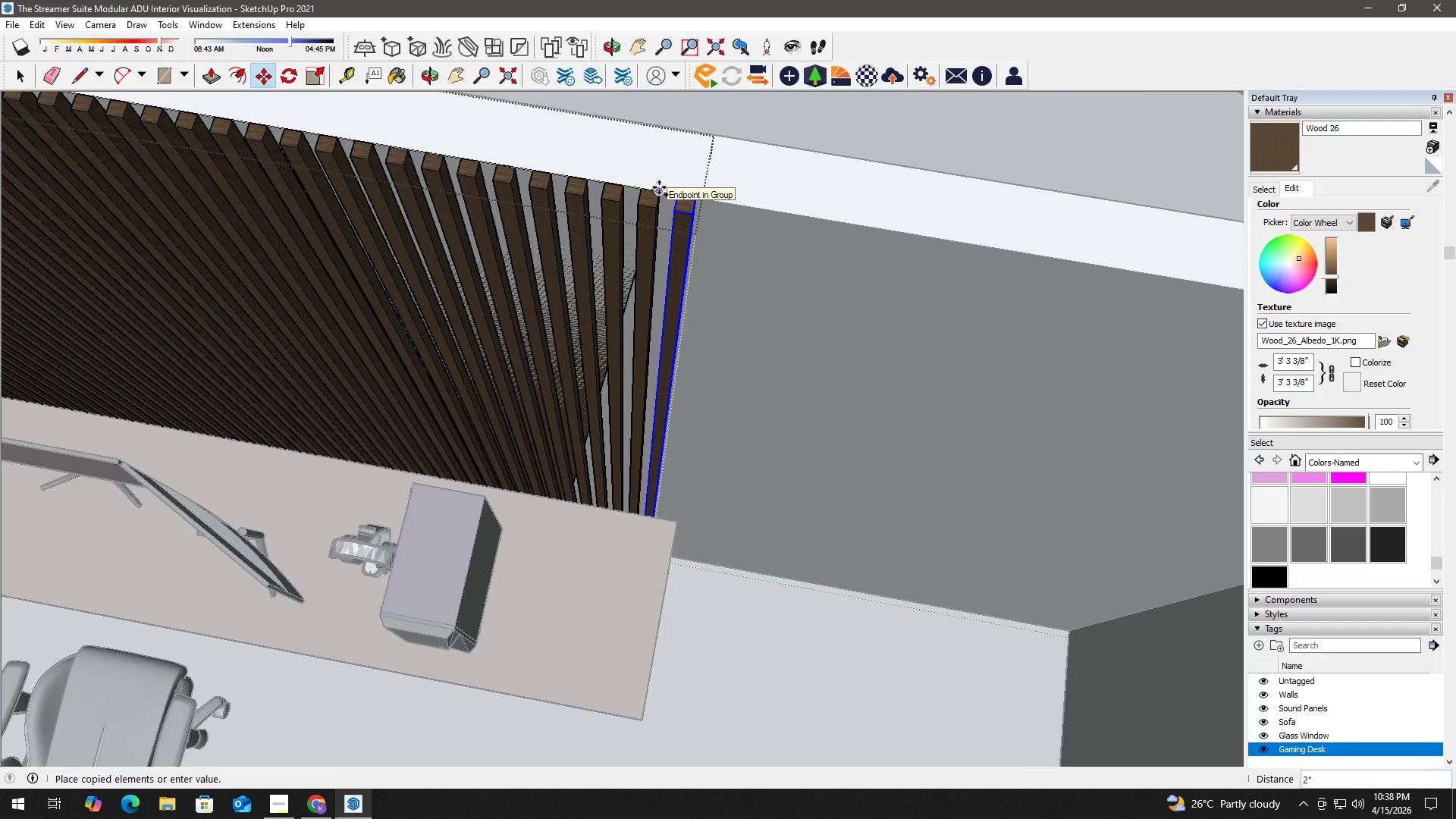 
left_click([659, 187])
 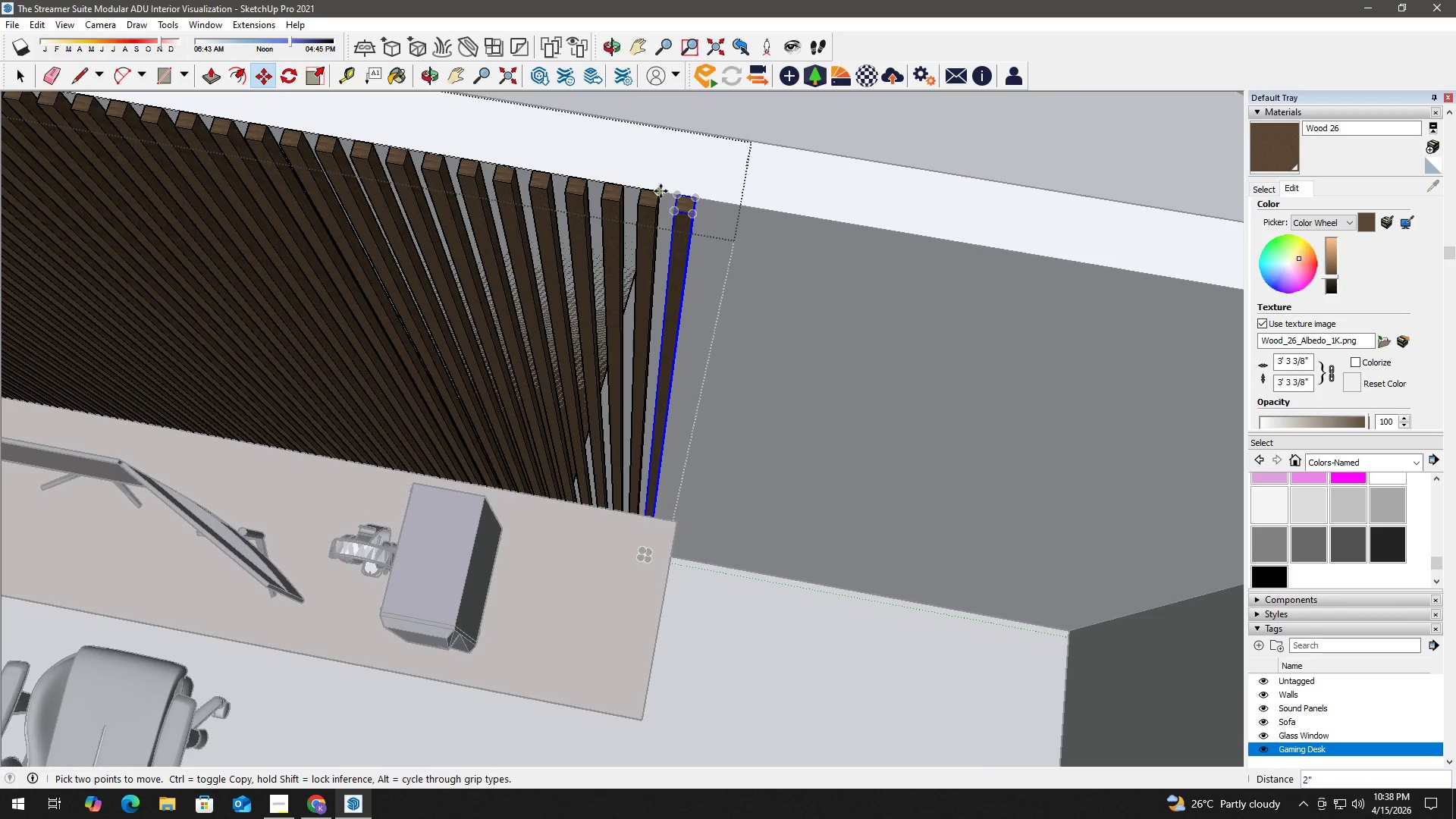 
left_click([659, 191])
 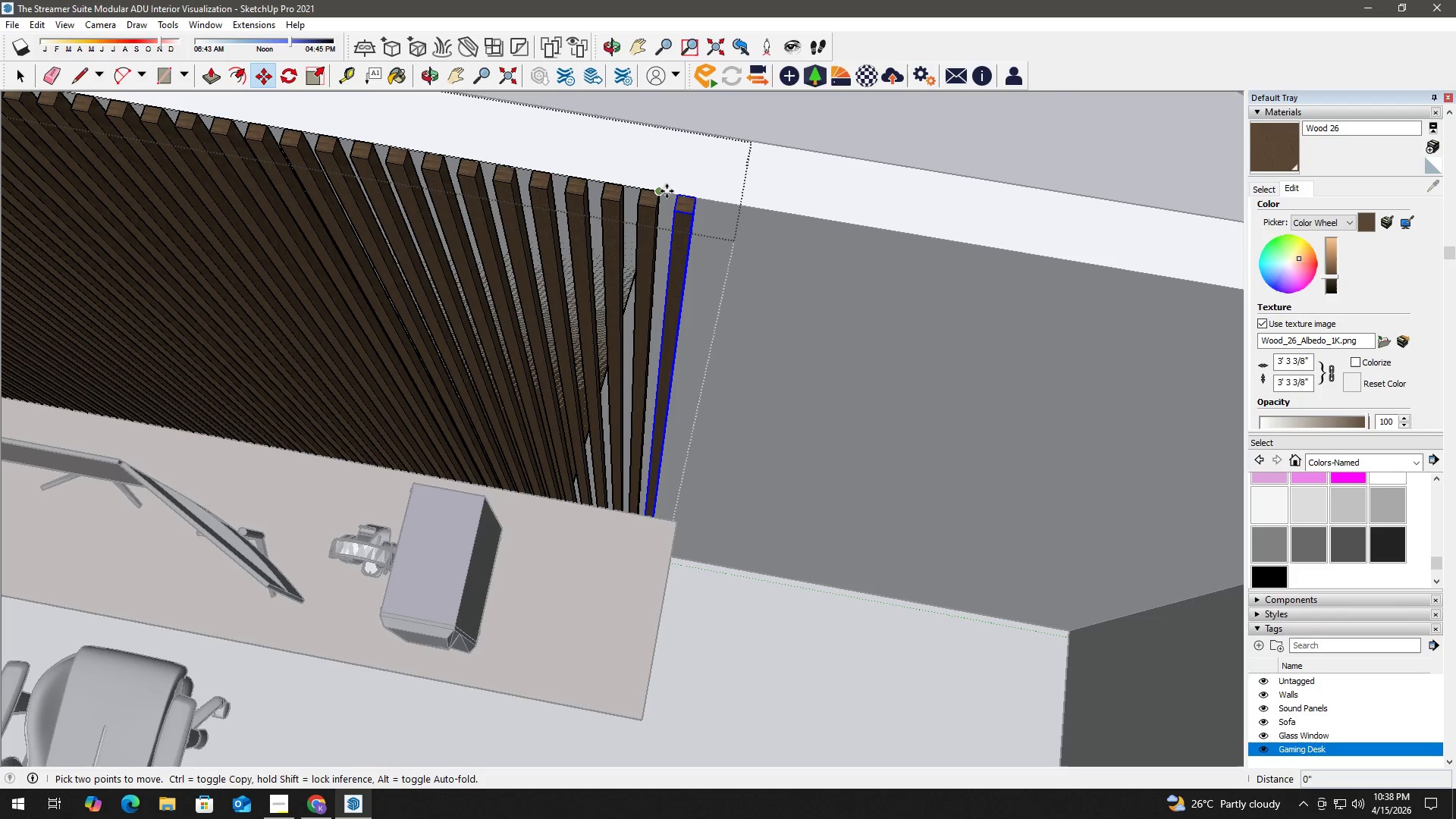 
key(Control+ControlLeft)
 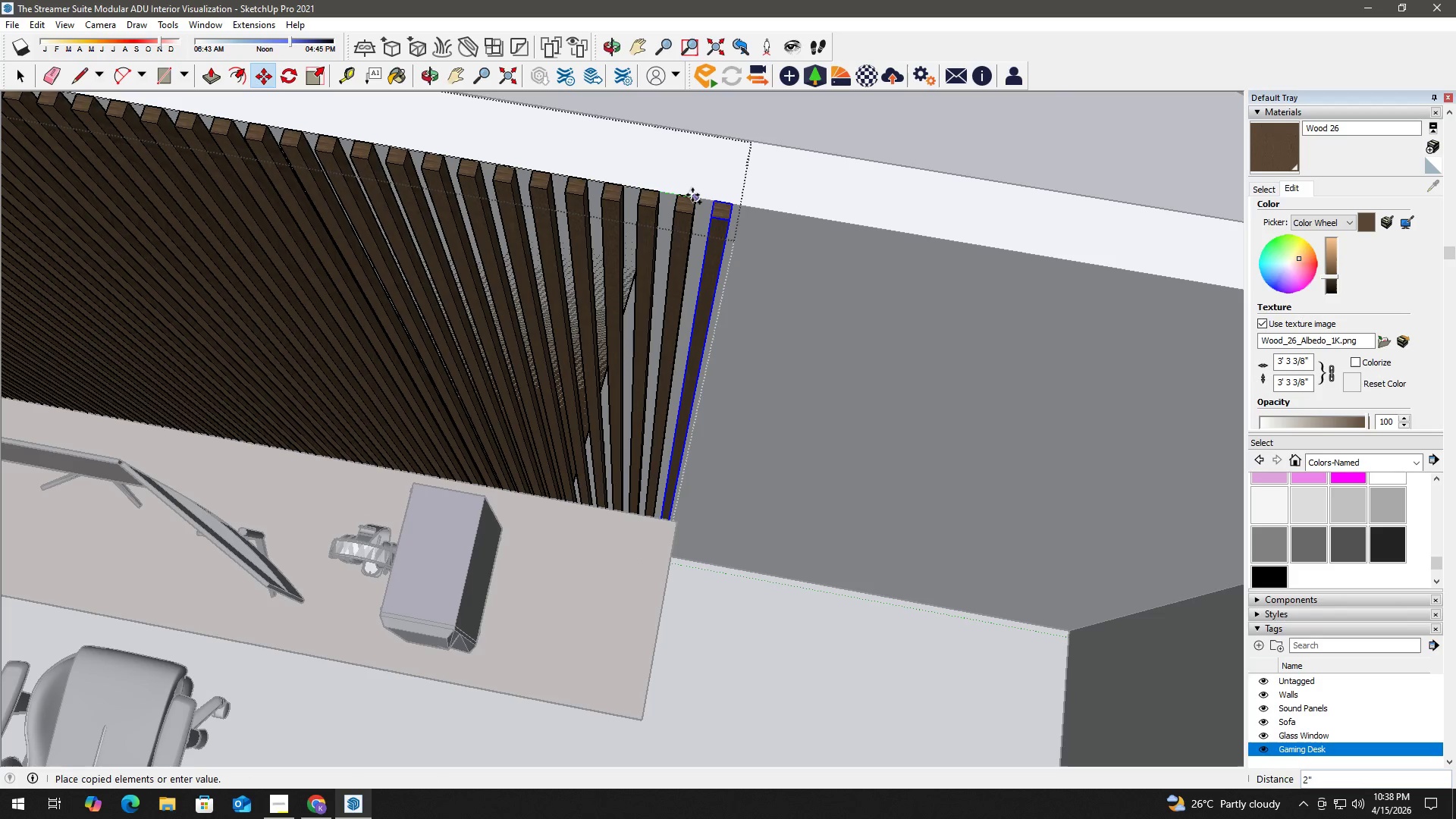 
left_click([692, 195])
 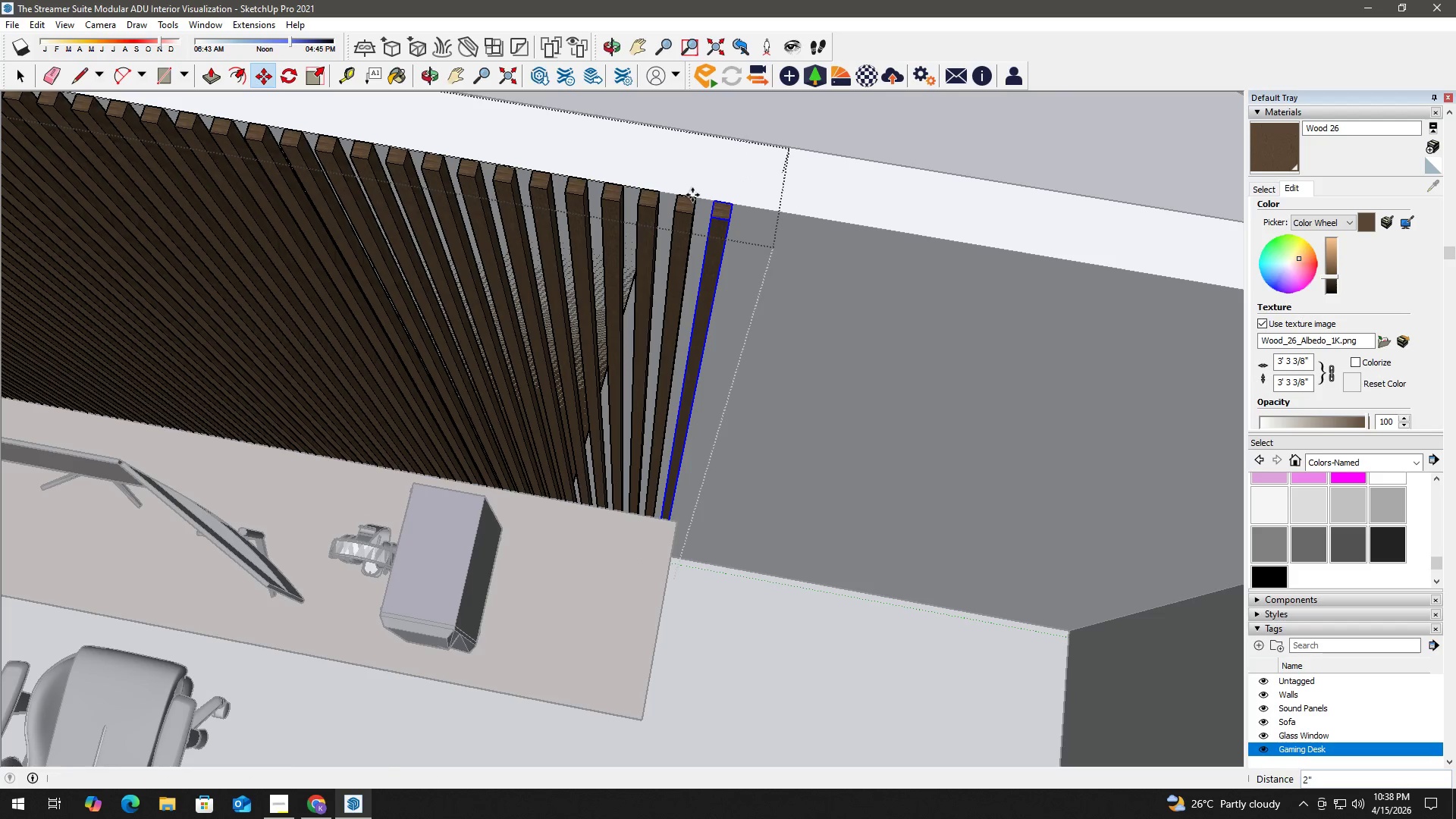 
key(Space)
 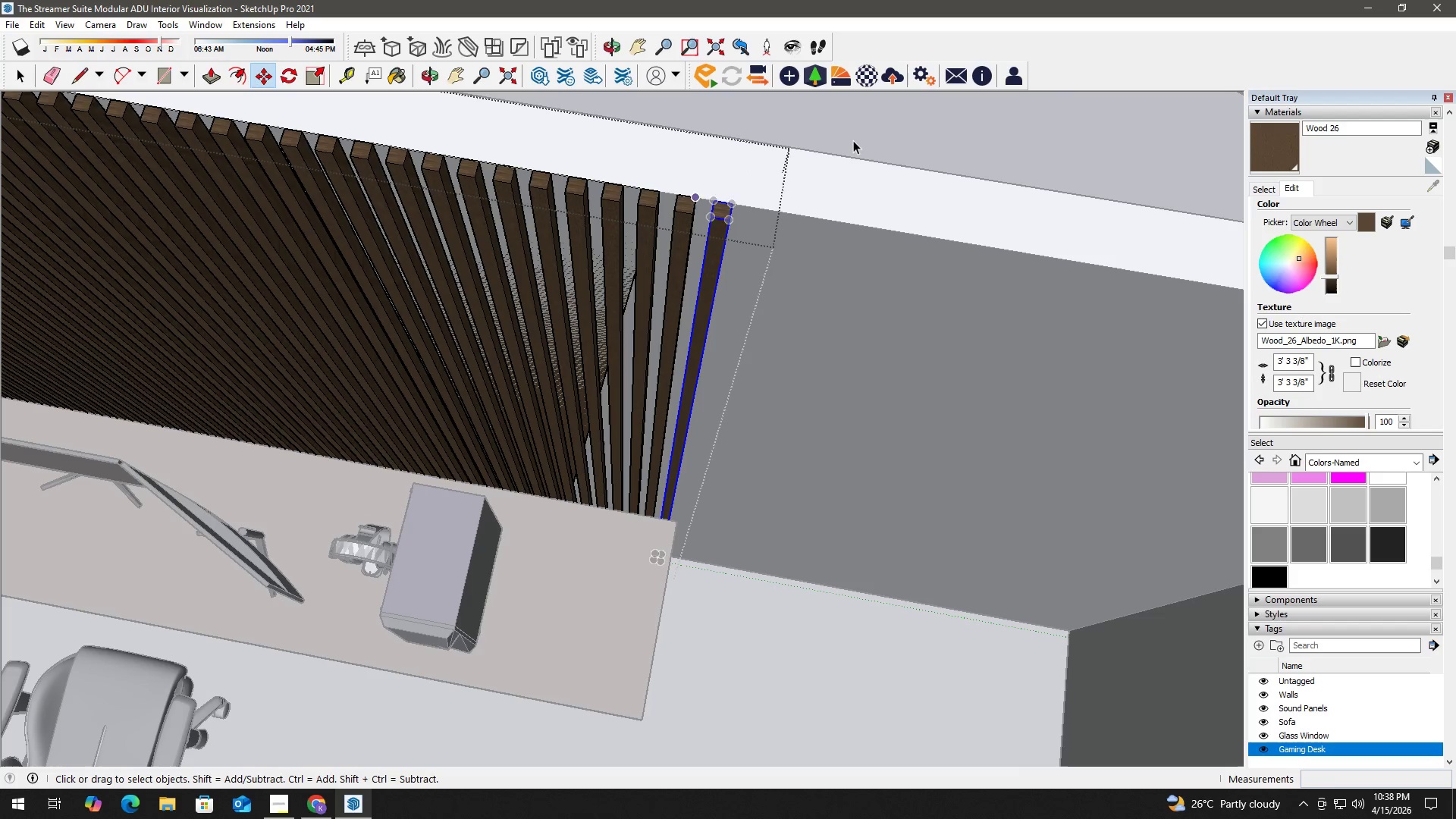 
left_click([853, 140])
 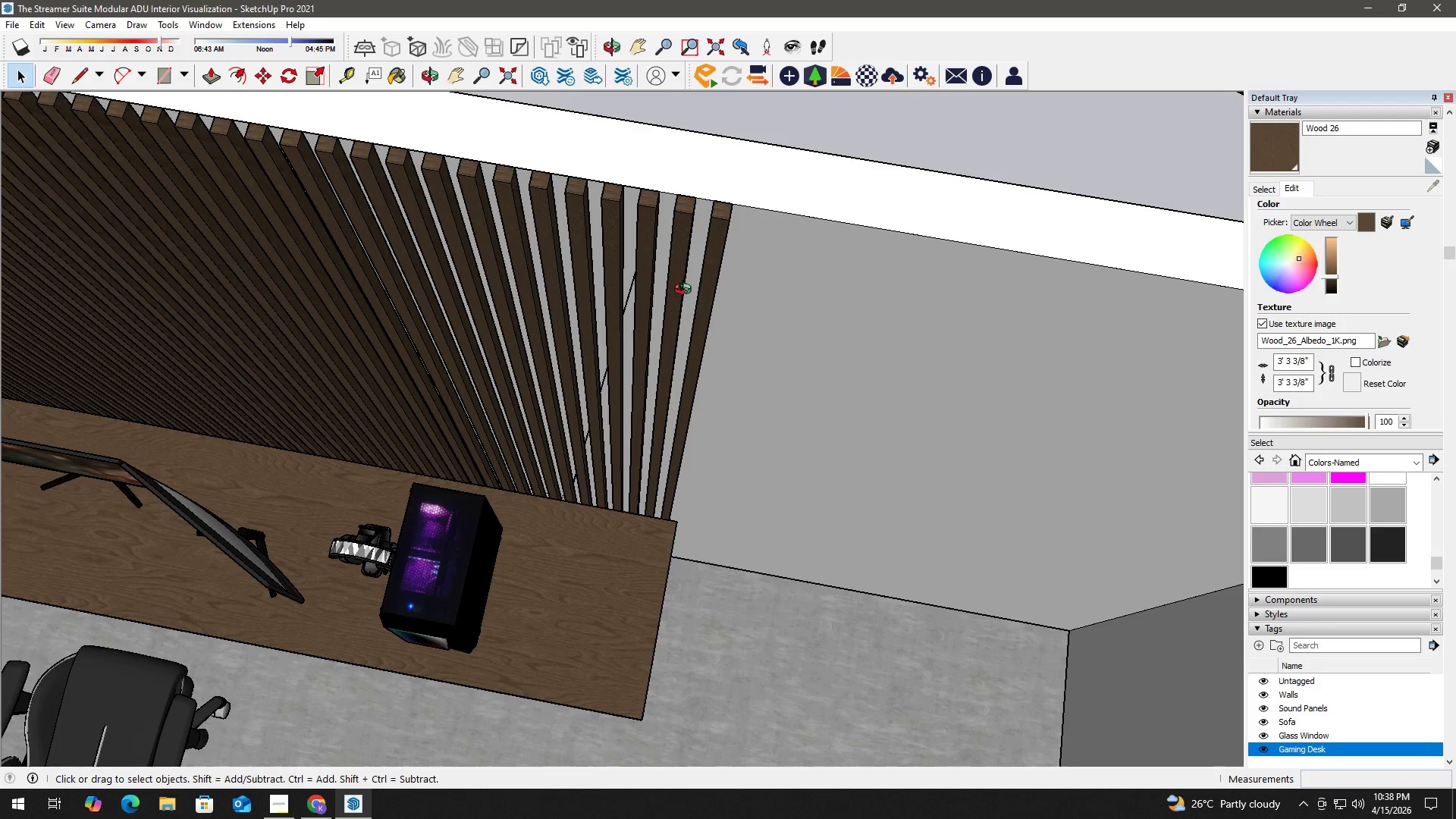 
scroll: coordinate [640, 195], scroll_direction: up, amount: 4.0
 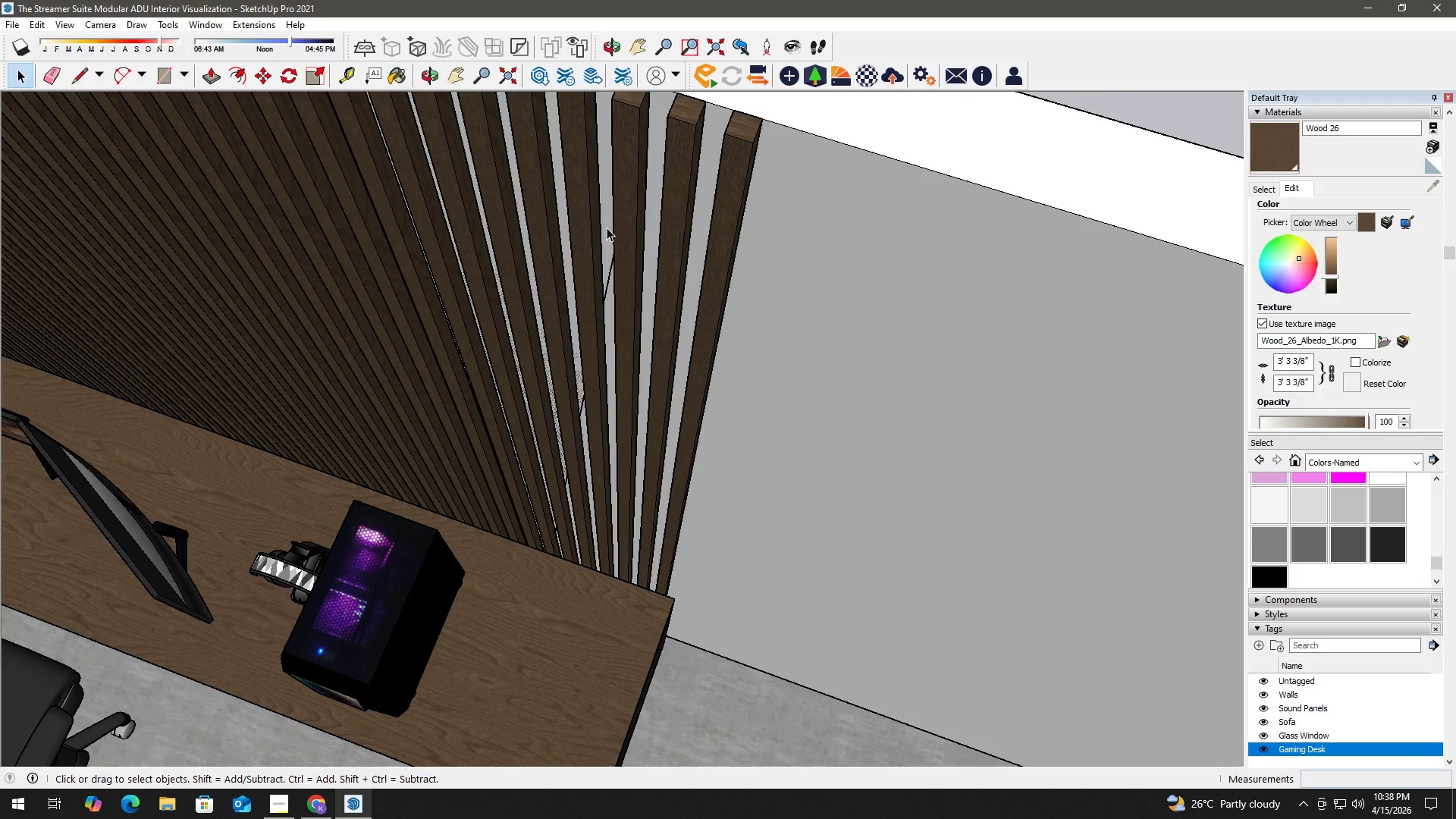 
double_click([607, 228])
 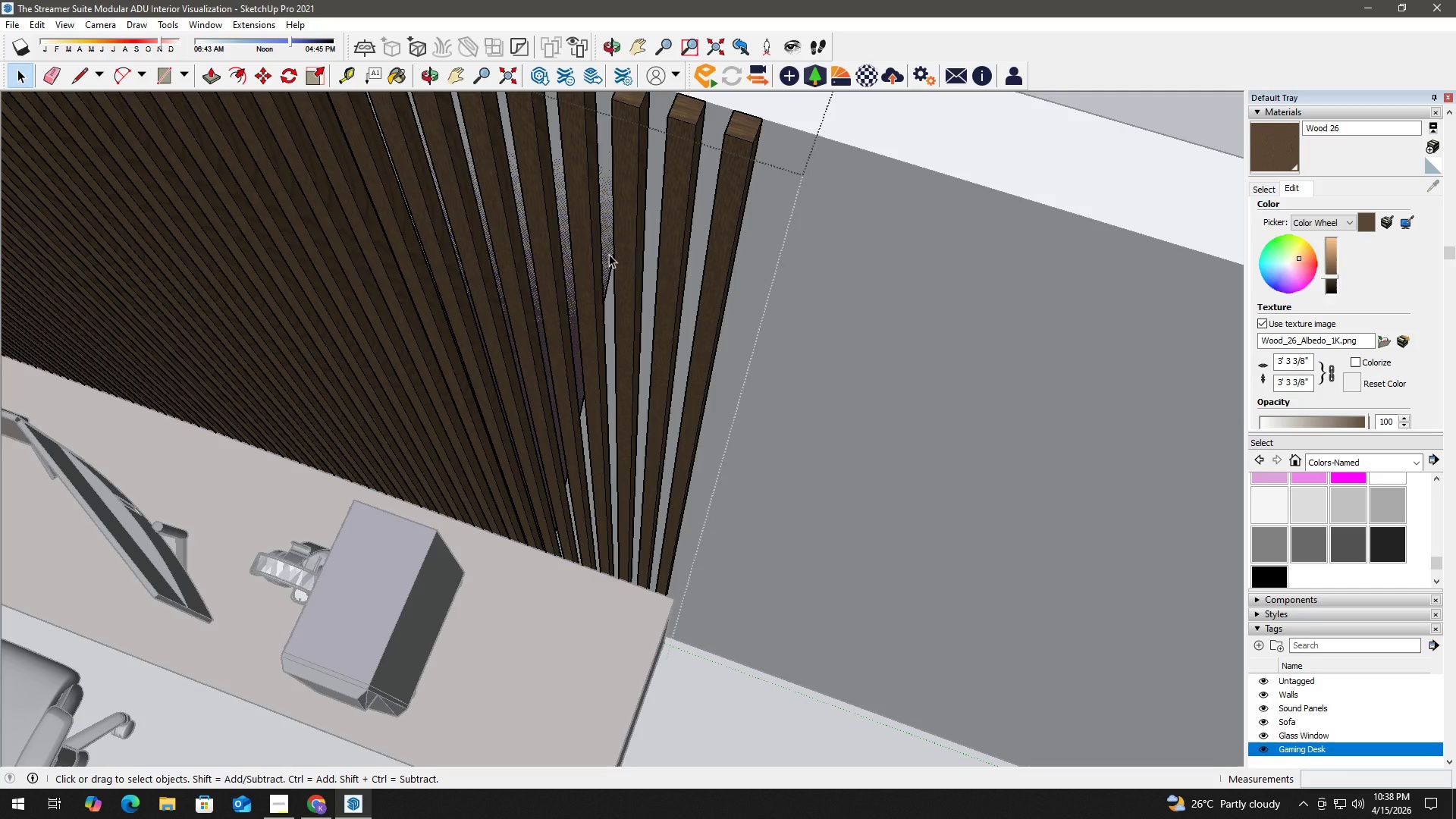 
double_click([609, 254])
 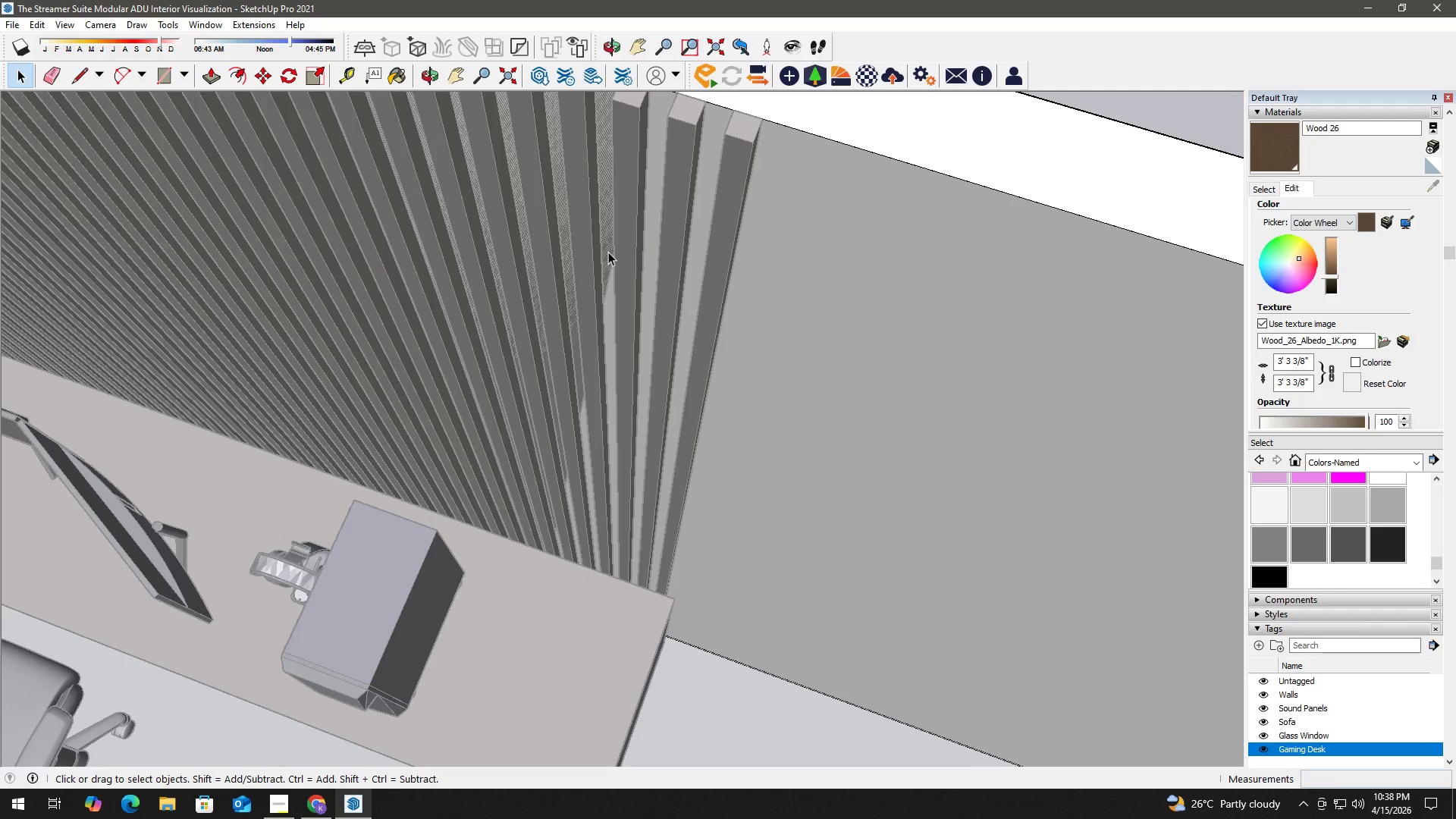 
key(Escape)
 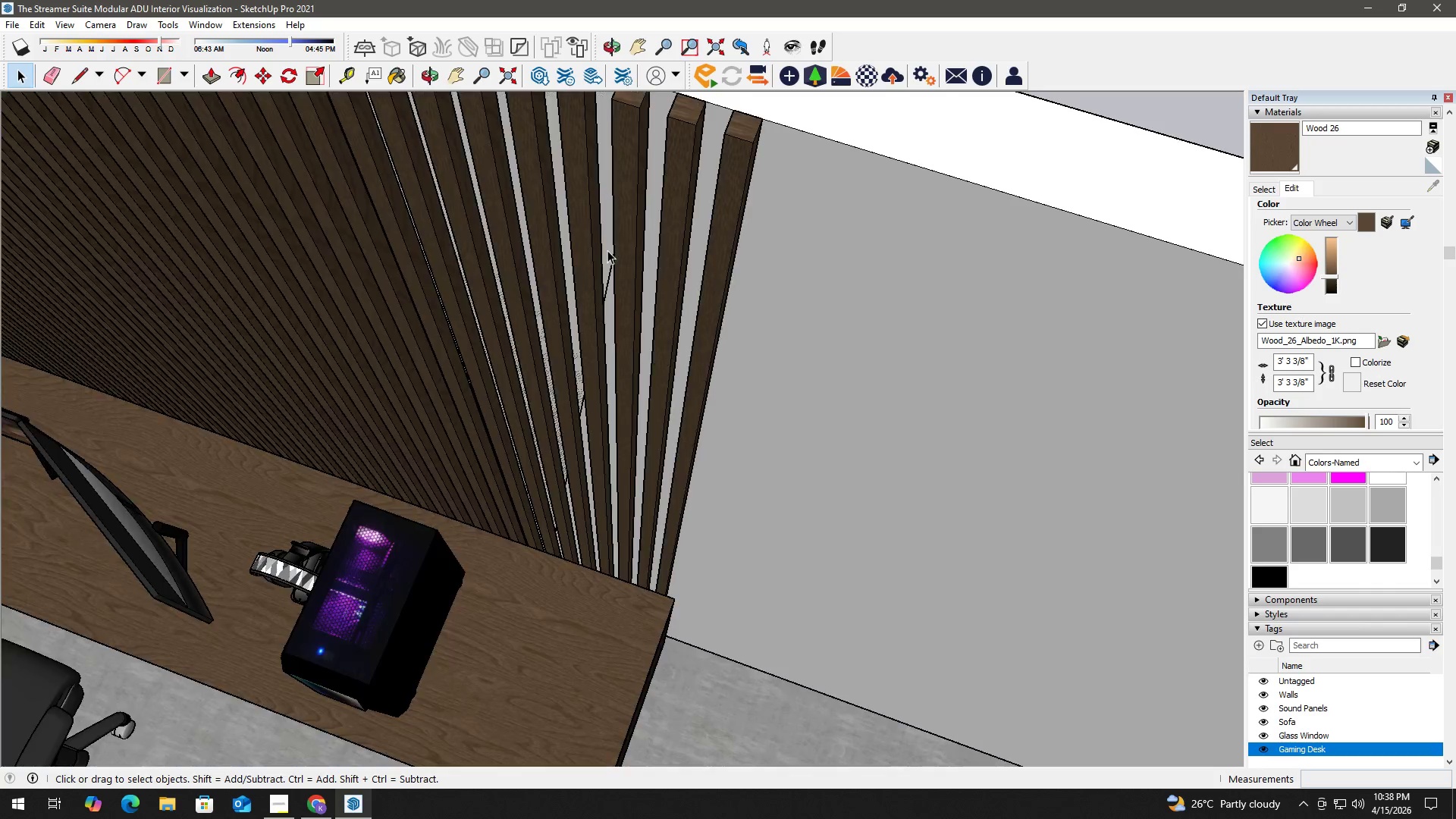 
left_click([607, 250])
 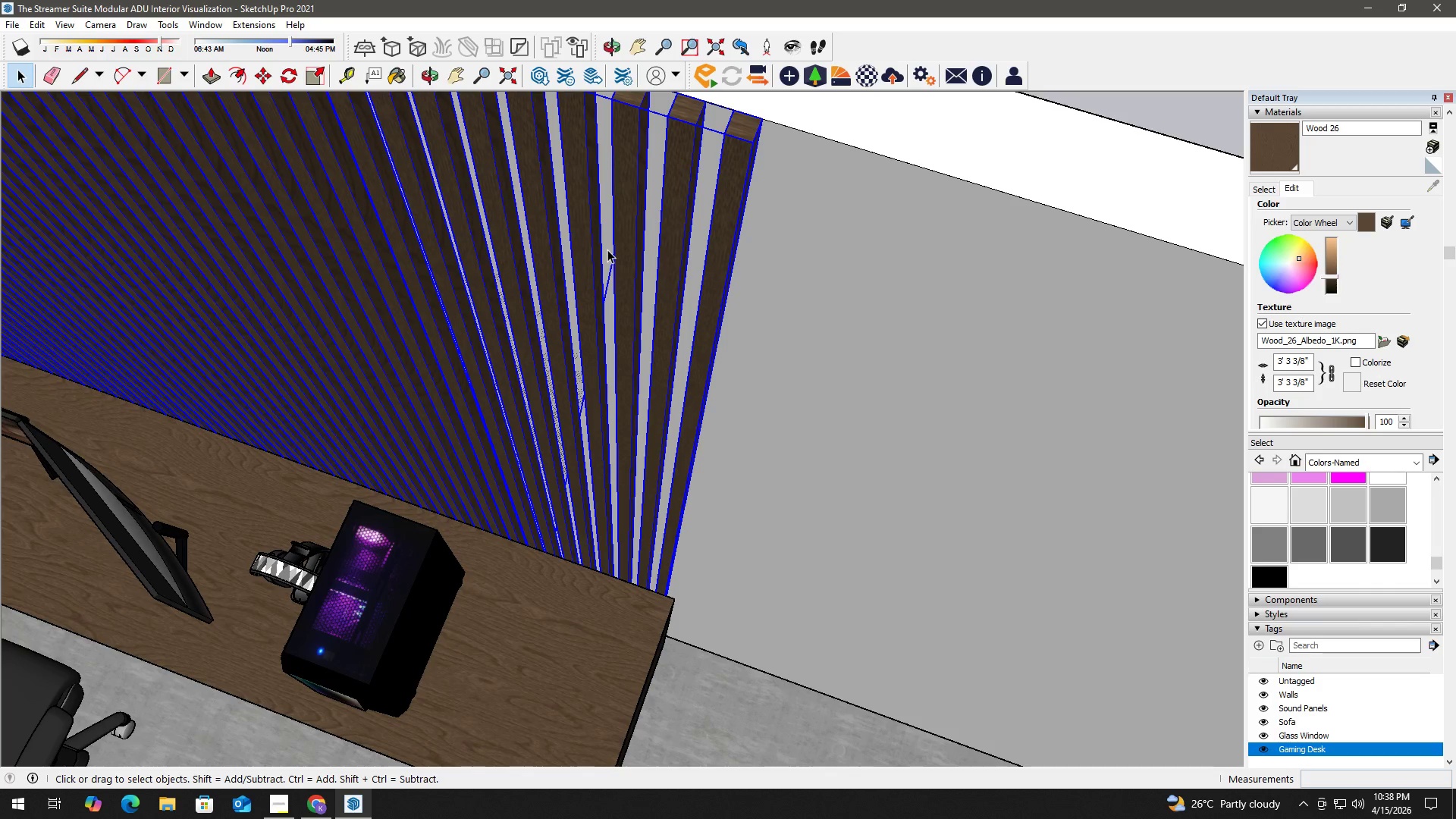 
double_click([607, 249])
 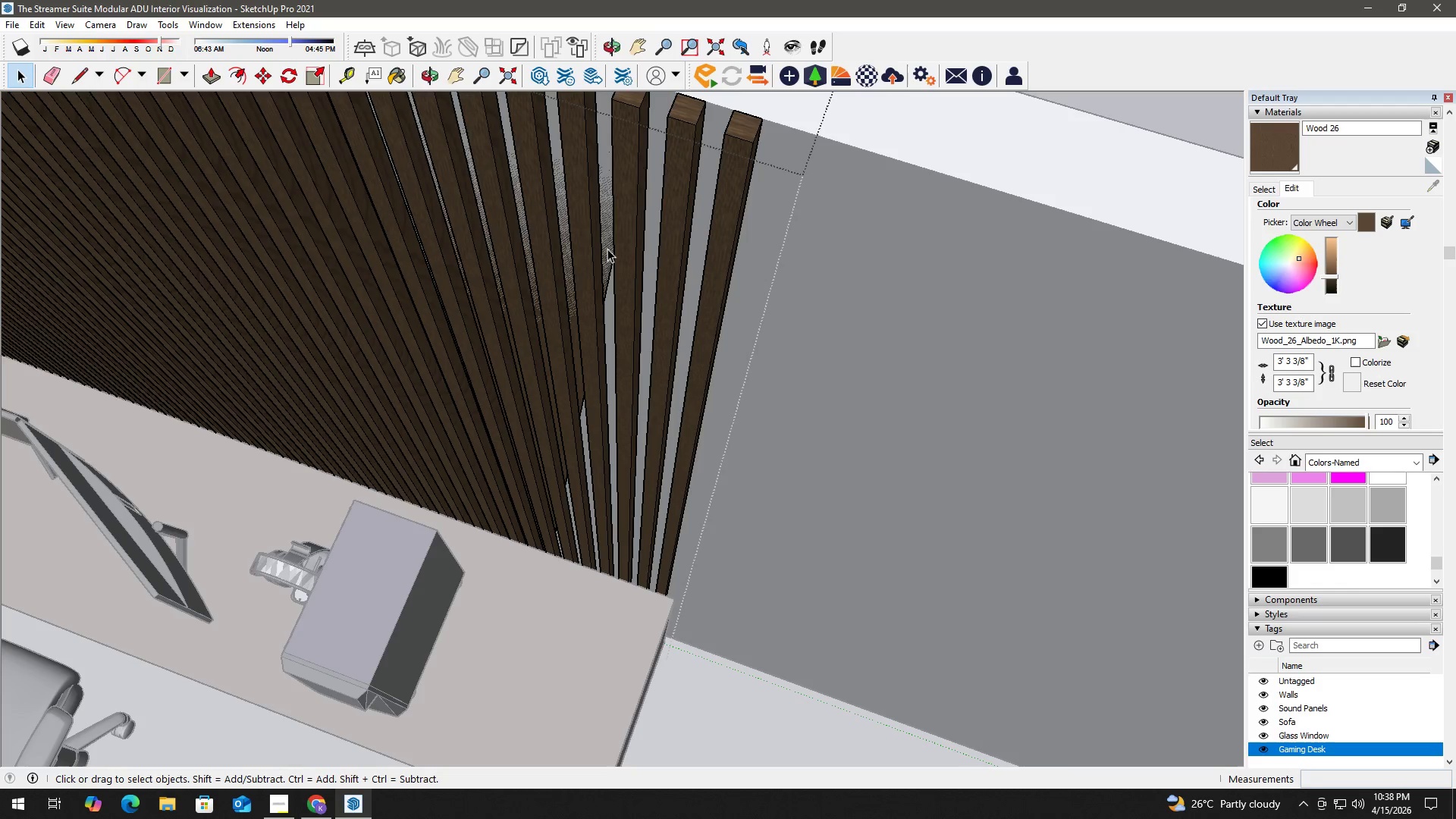 
triple_click([607, 249])
 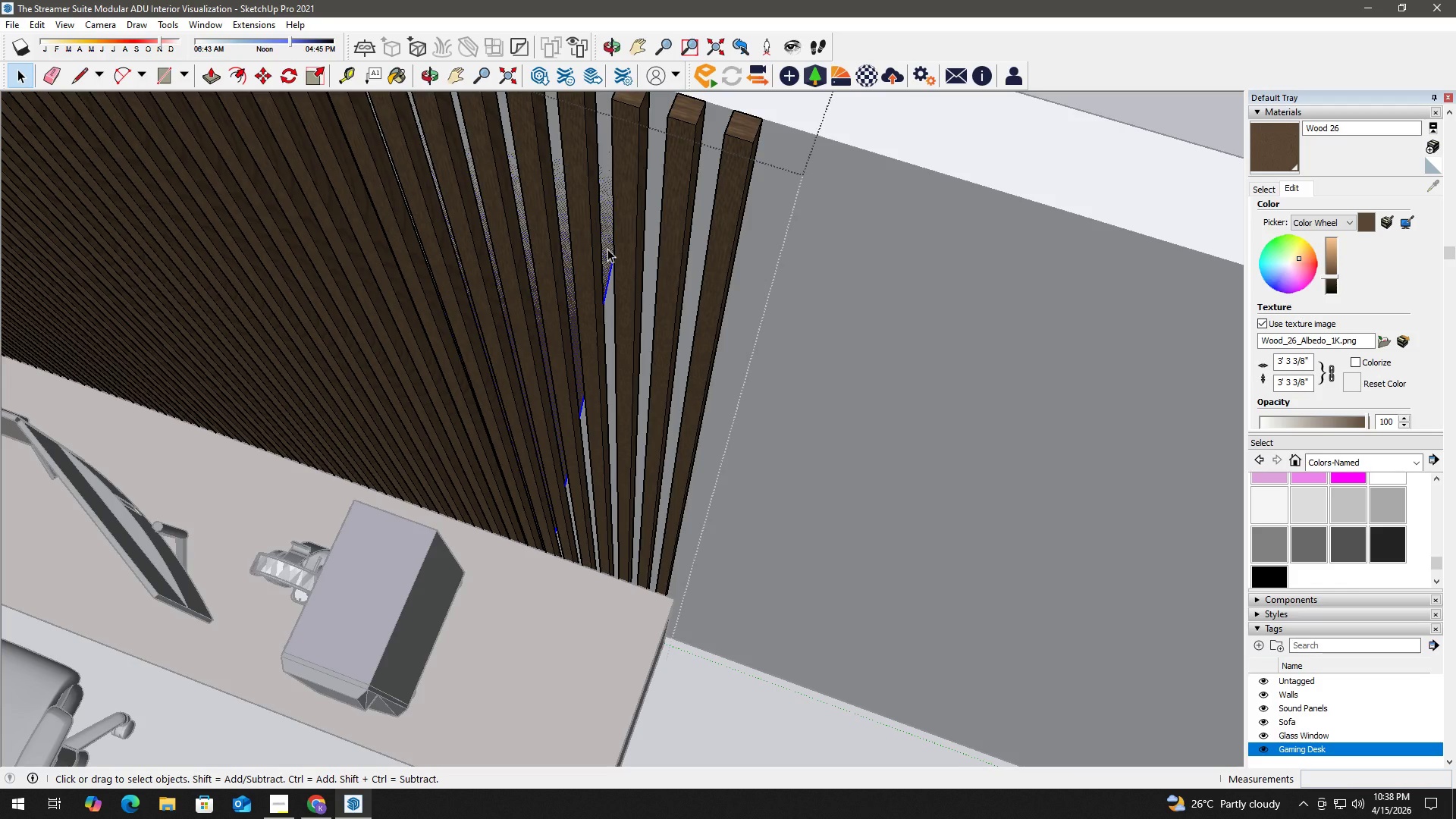 
key(Delete)
 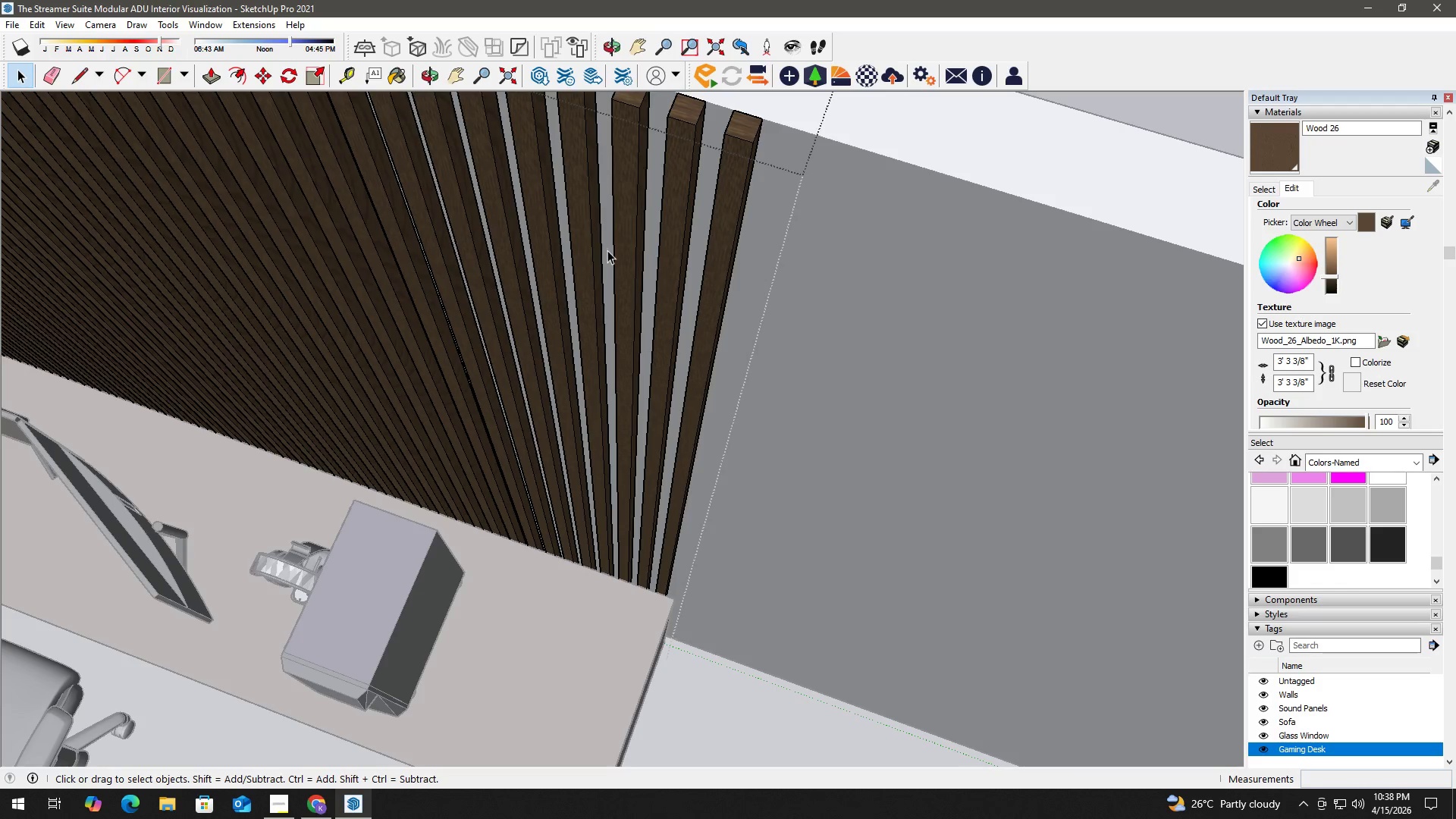 
key(H)
 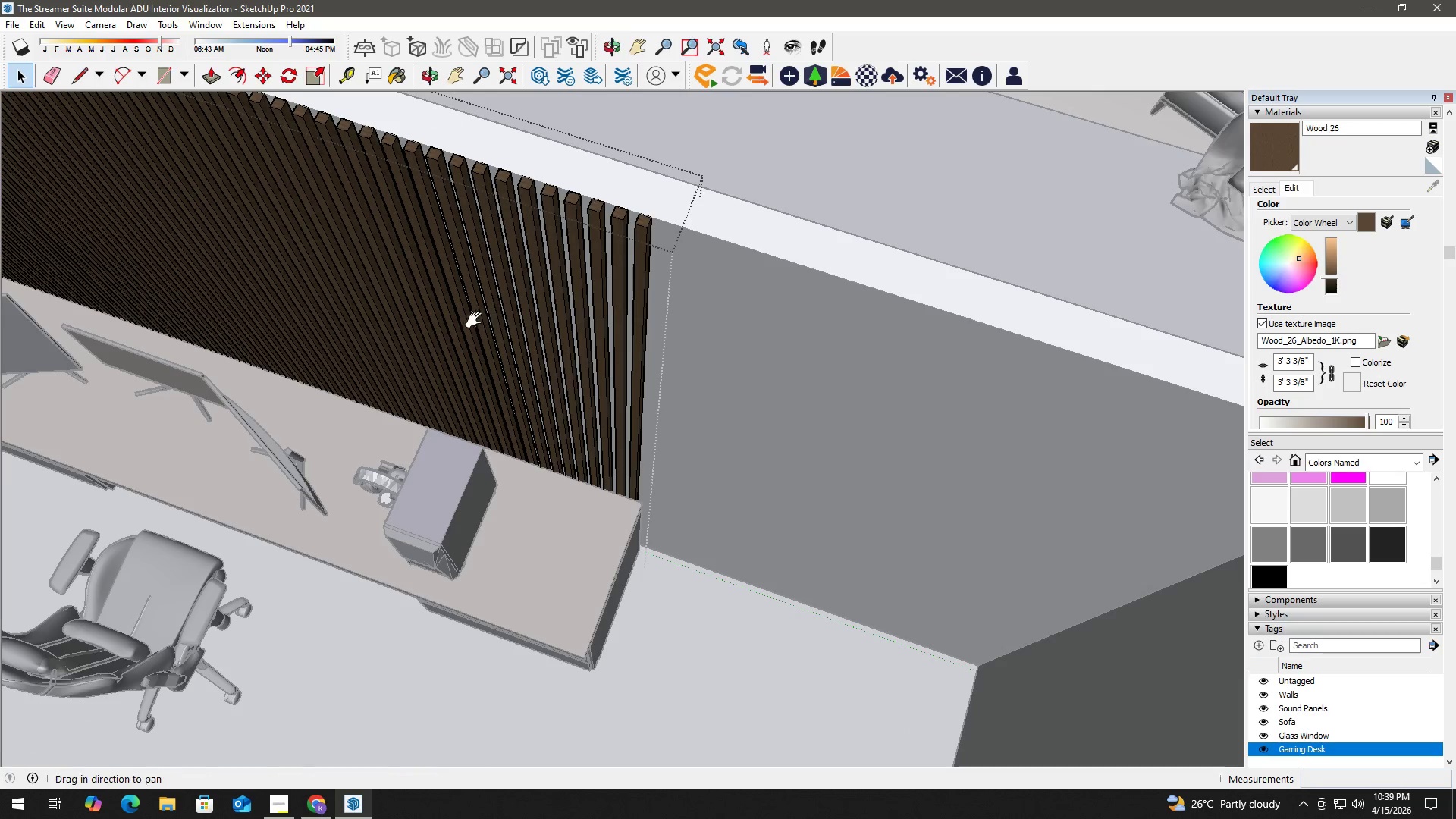 
left_click_drag(start_coordinate=[476, 322], to_coordinate=[883, 474])
 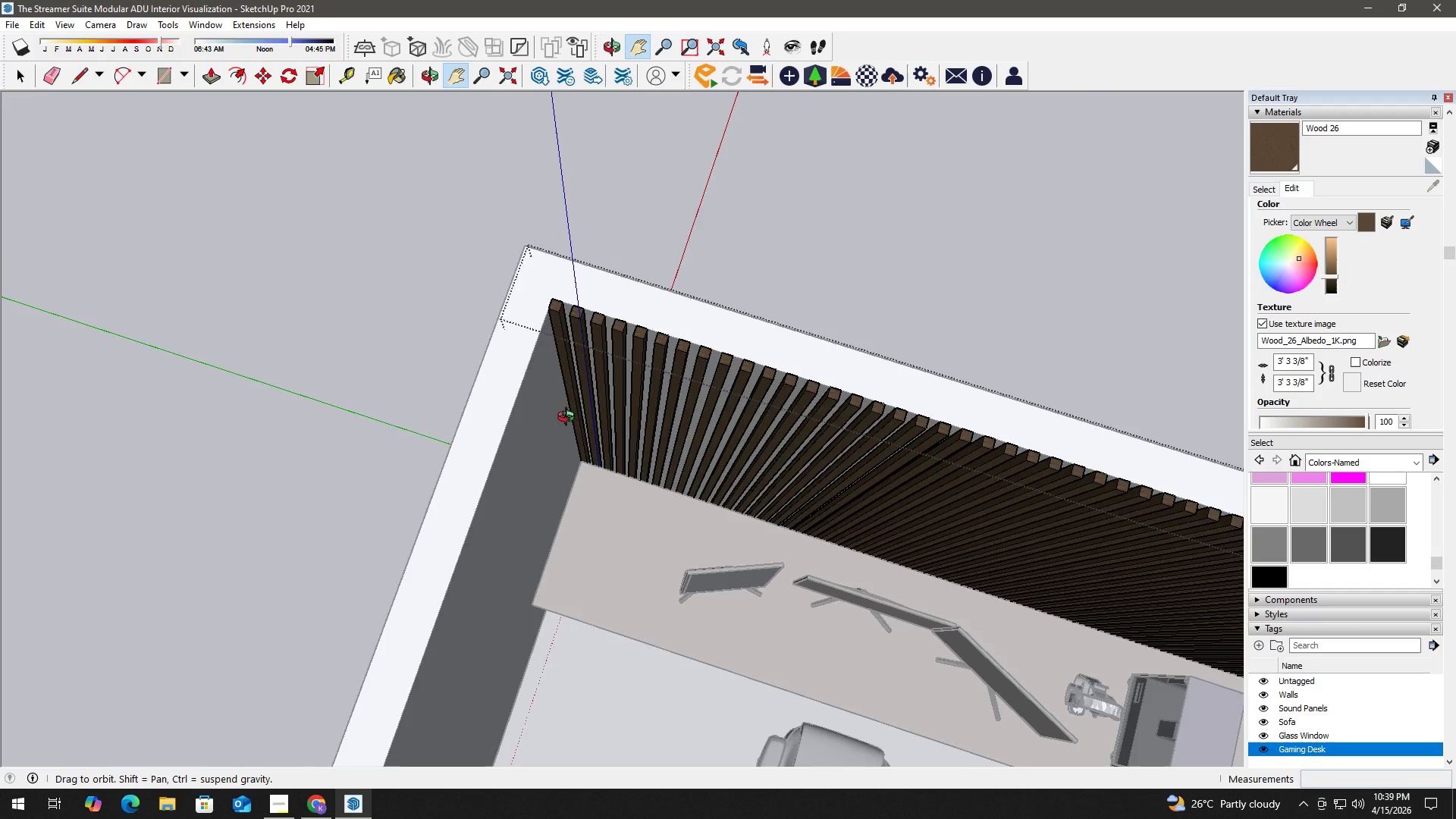 
scroll: coordinate [540, 322], scroll_direction: down, amount: 7.0
 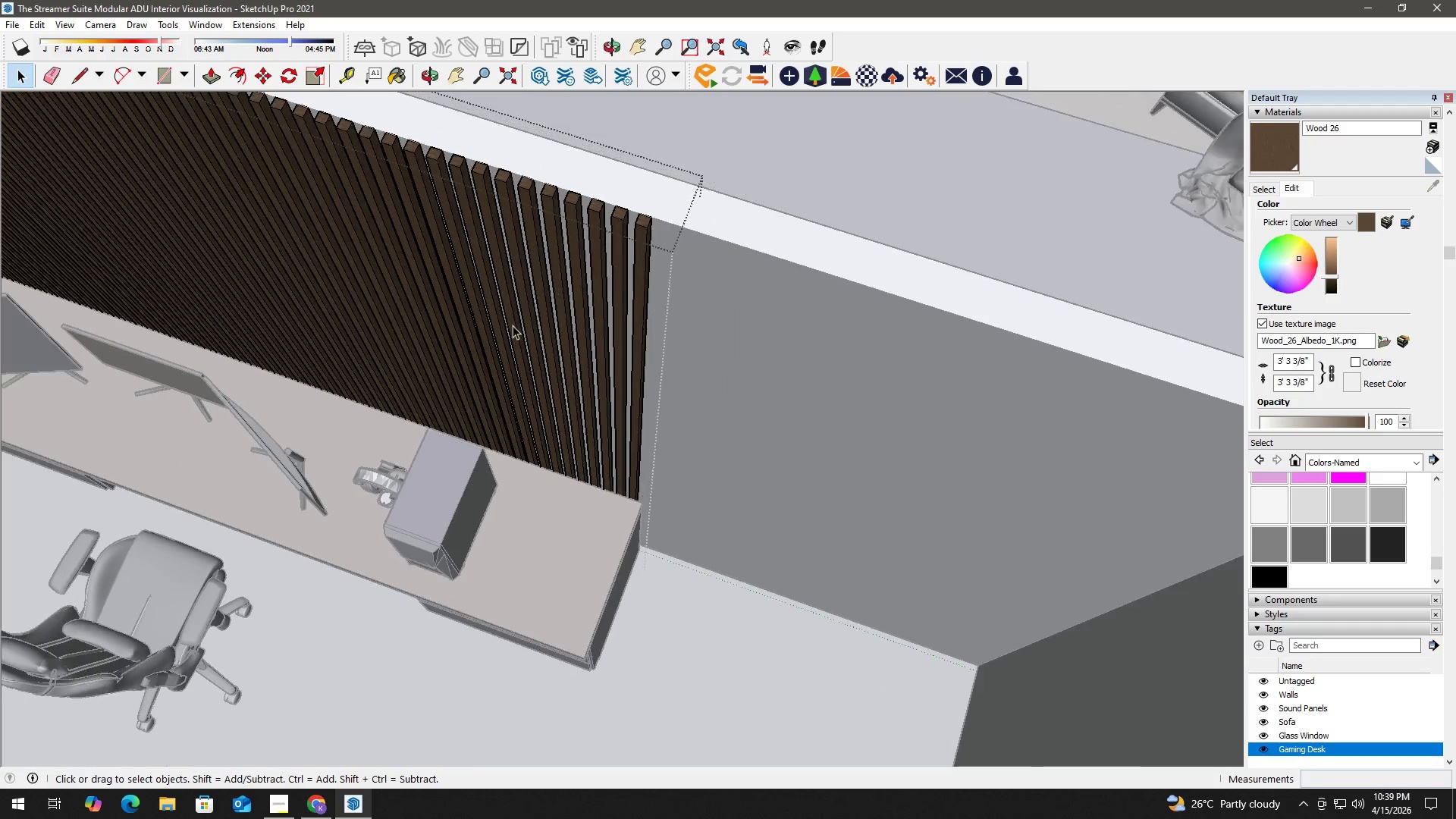 
key(R)
 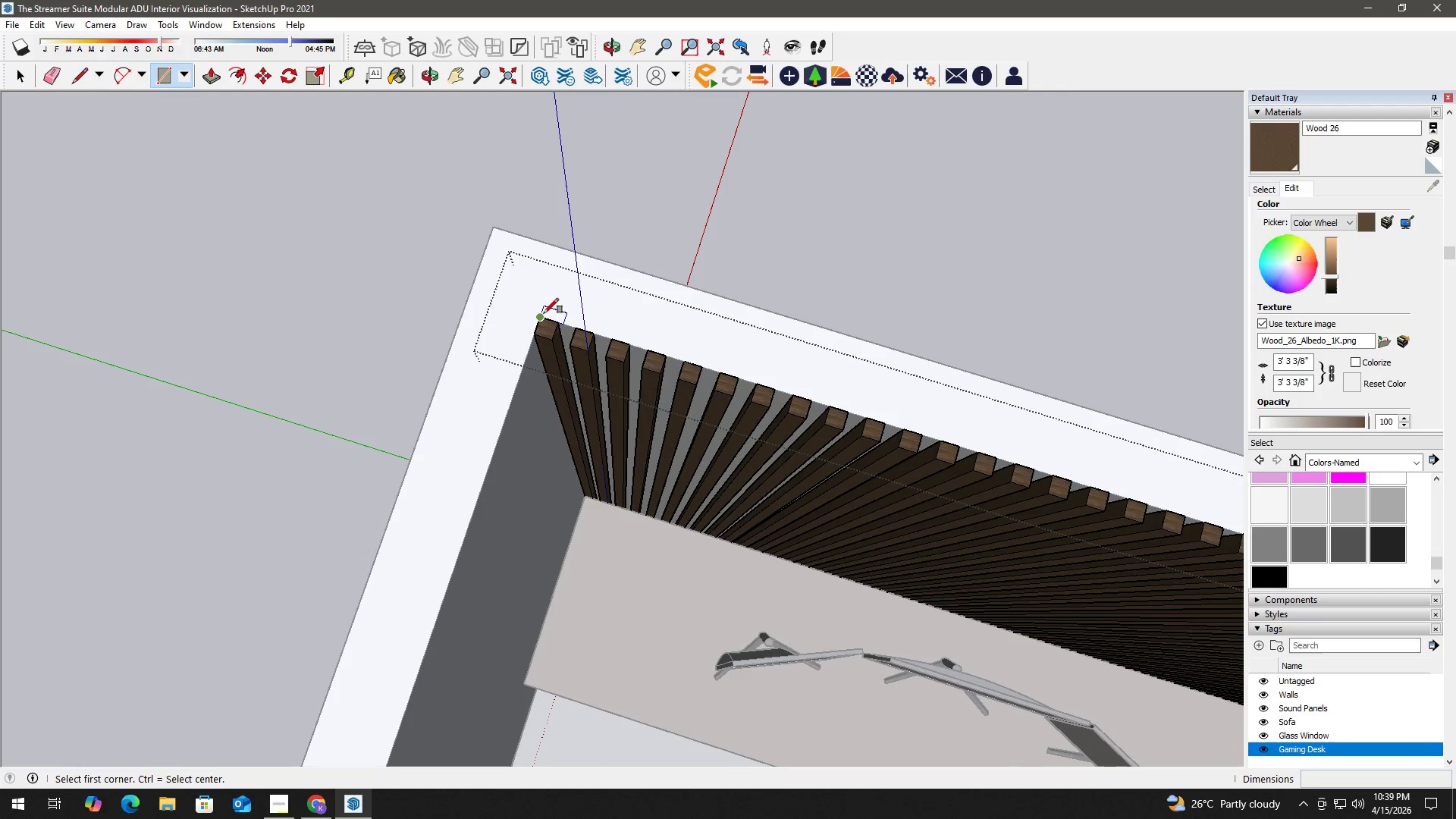 
scroll: coordinate [566, 323], scroll_direction: up, amount: 5.0
 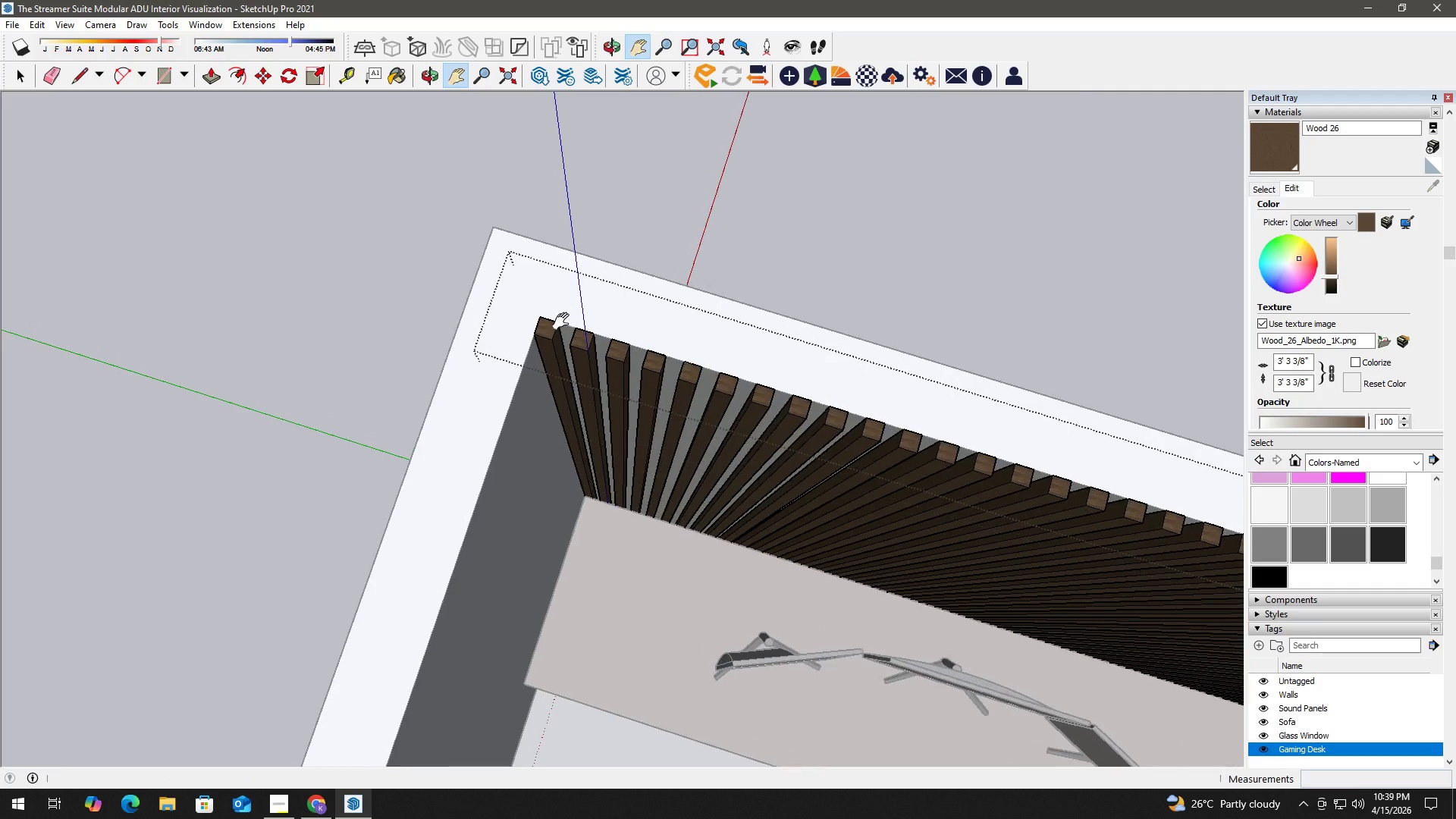 
left_click([544, 313])
 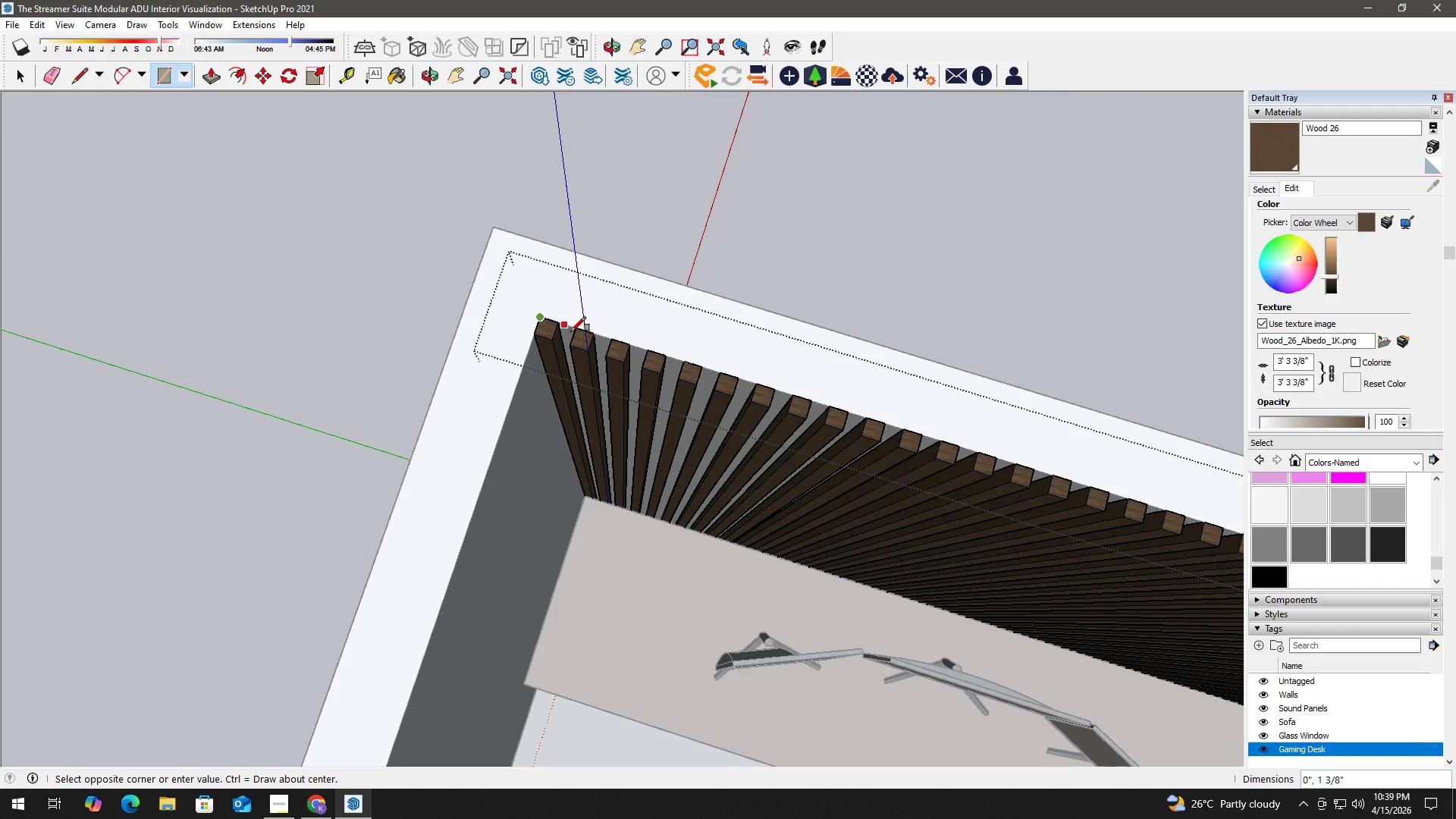 
hold_key(key=ShiftLeft, duration=1.17)
scroll: coordinate [670, 364], scroll_direction: down, amount: 3.0
 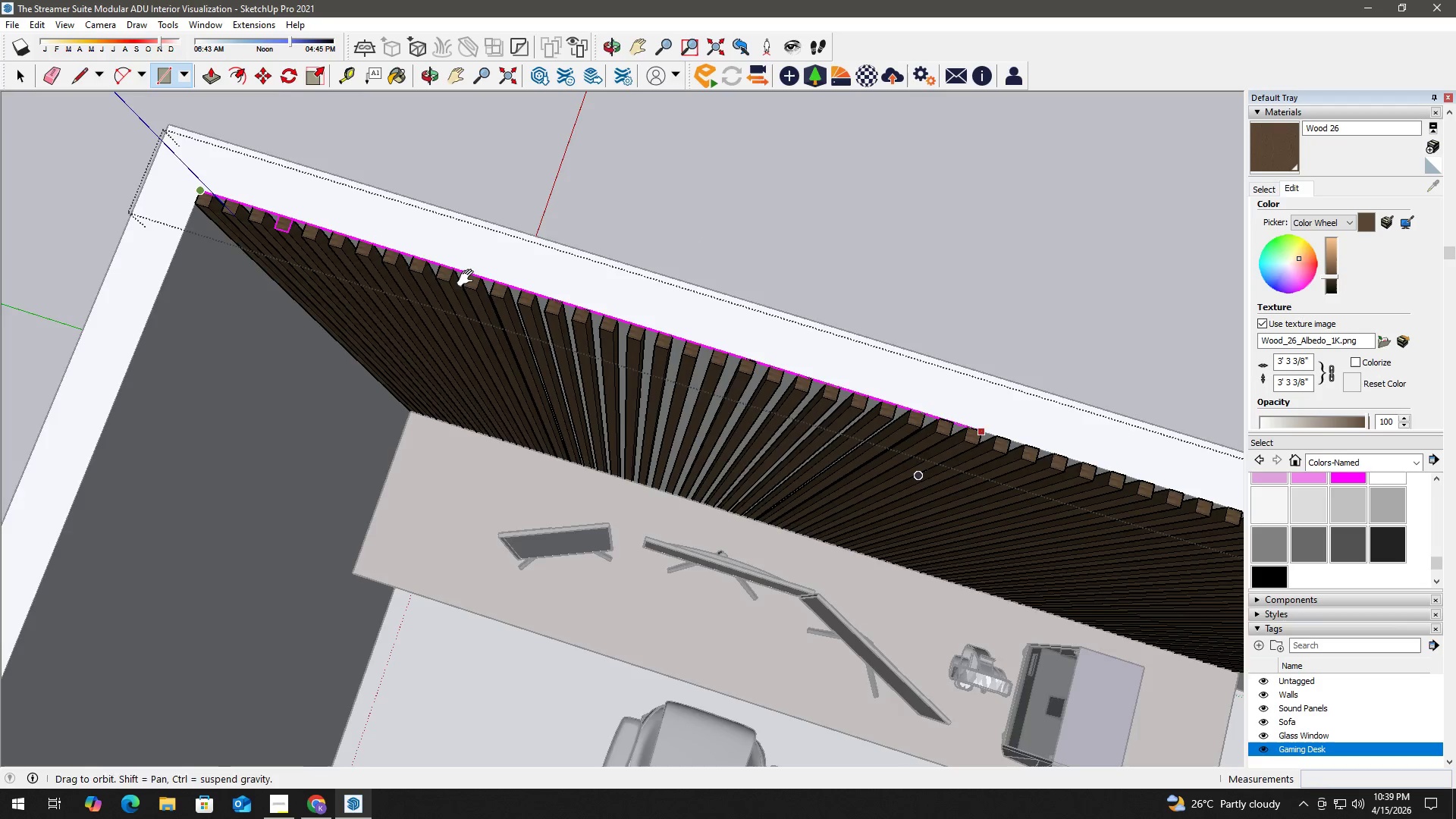 
hold_key(key=ShiftLeft, duration=1.17)
 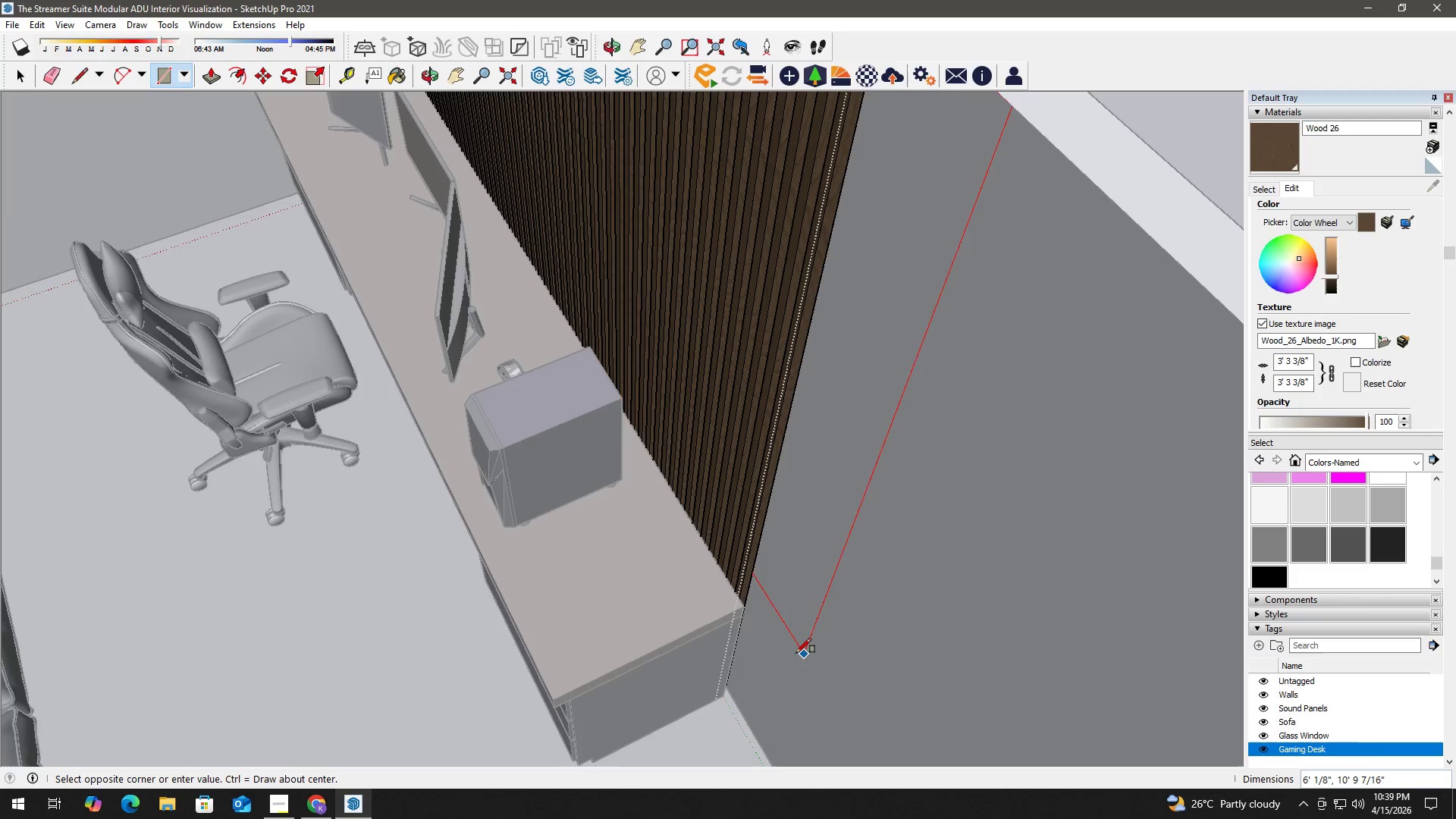 
scroll: coordinate [713, 715], scroll_direction: up, amount: 10.0
 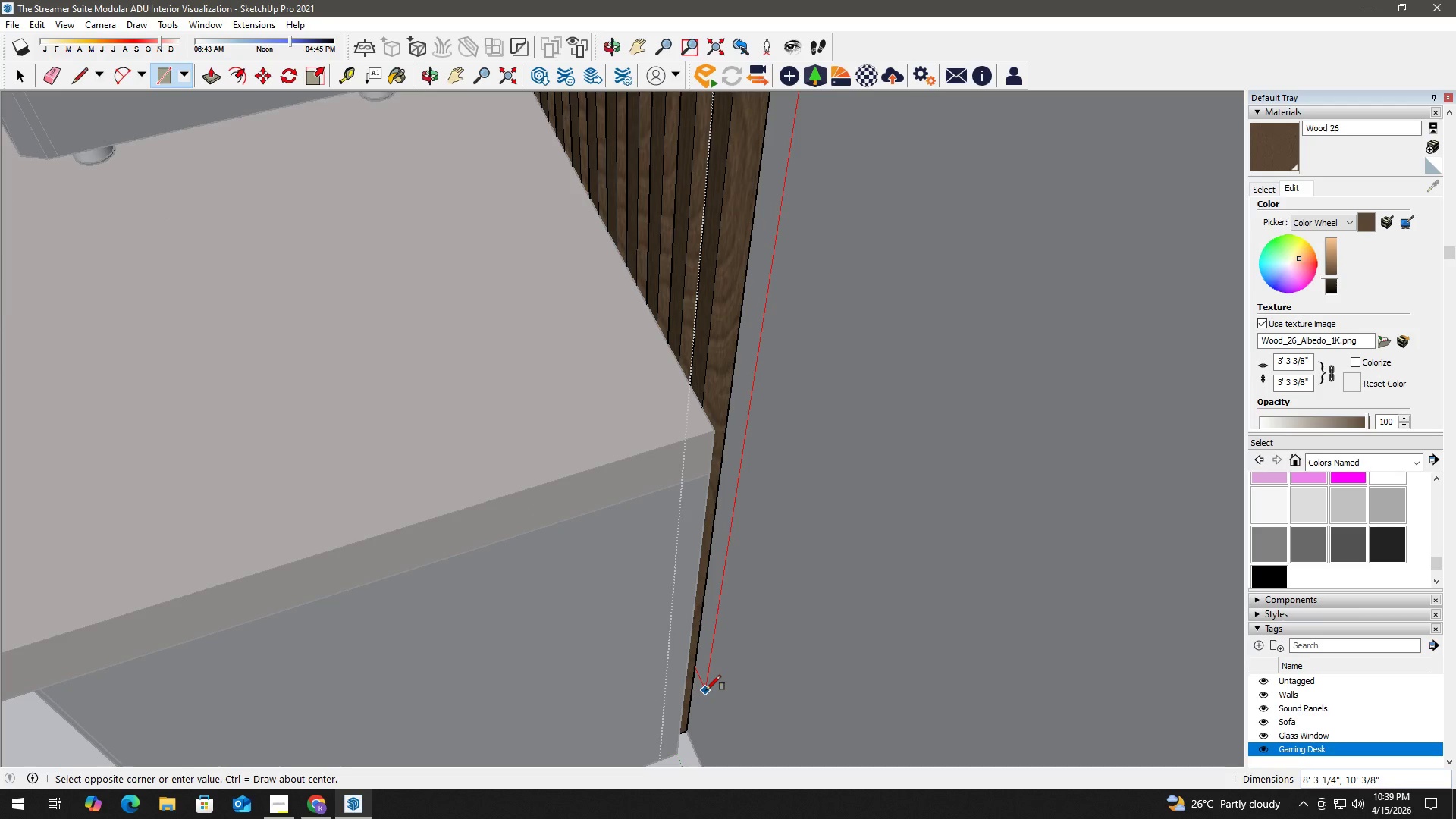 
left_click([687, 729])
 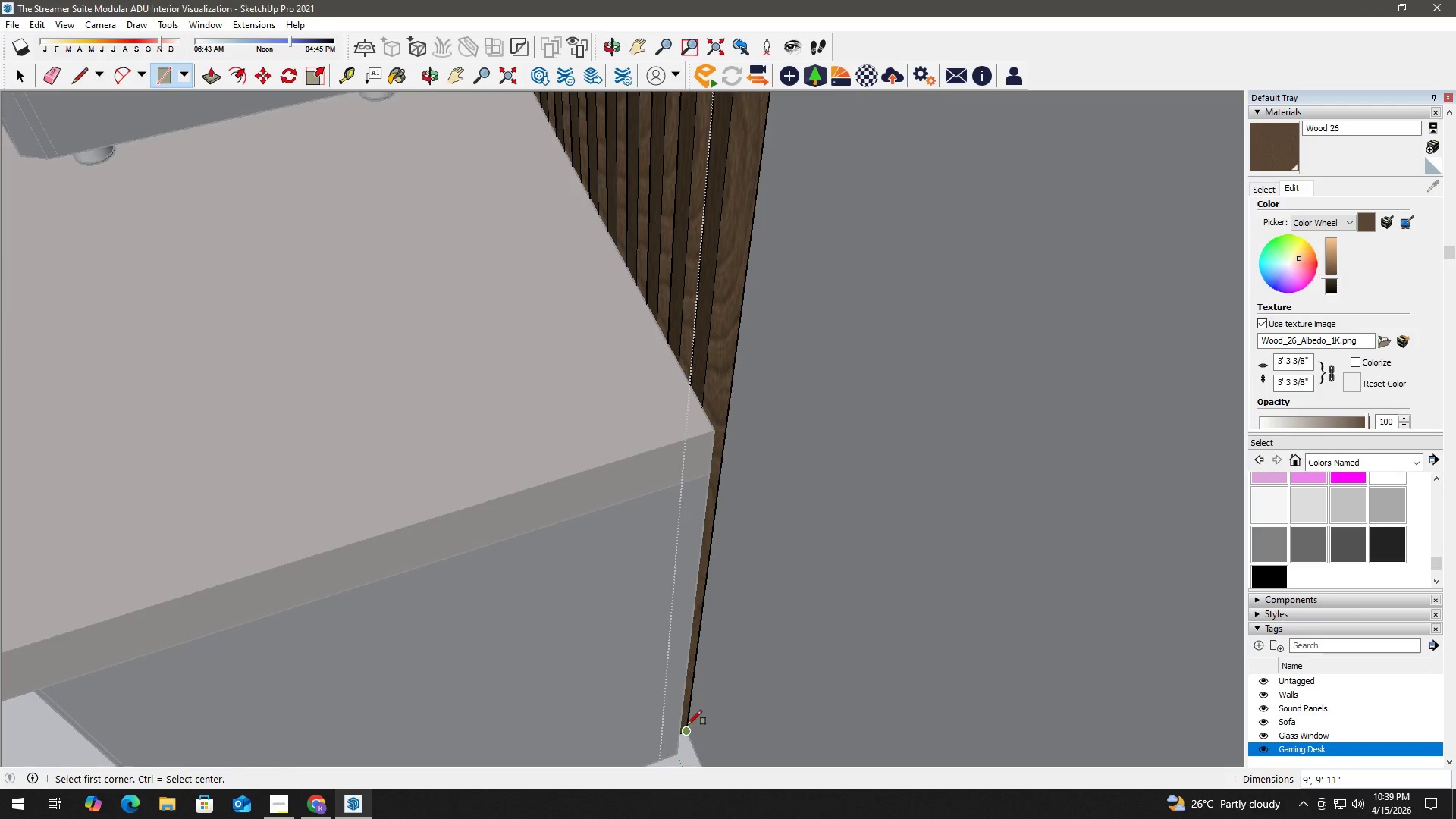 
key(Space)
 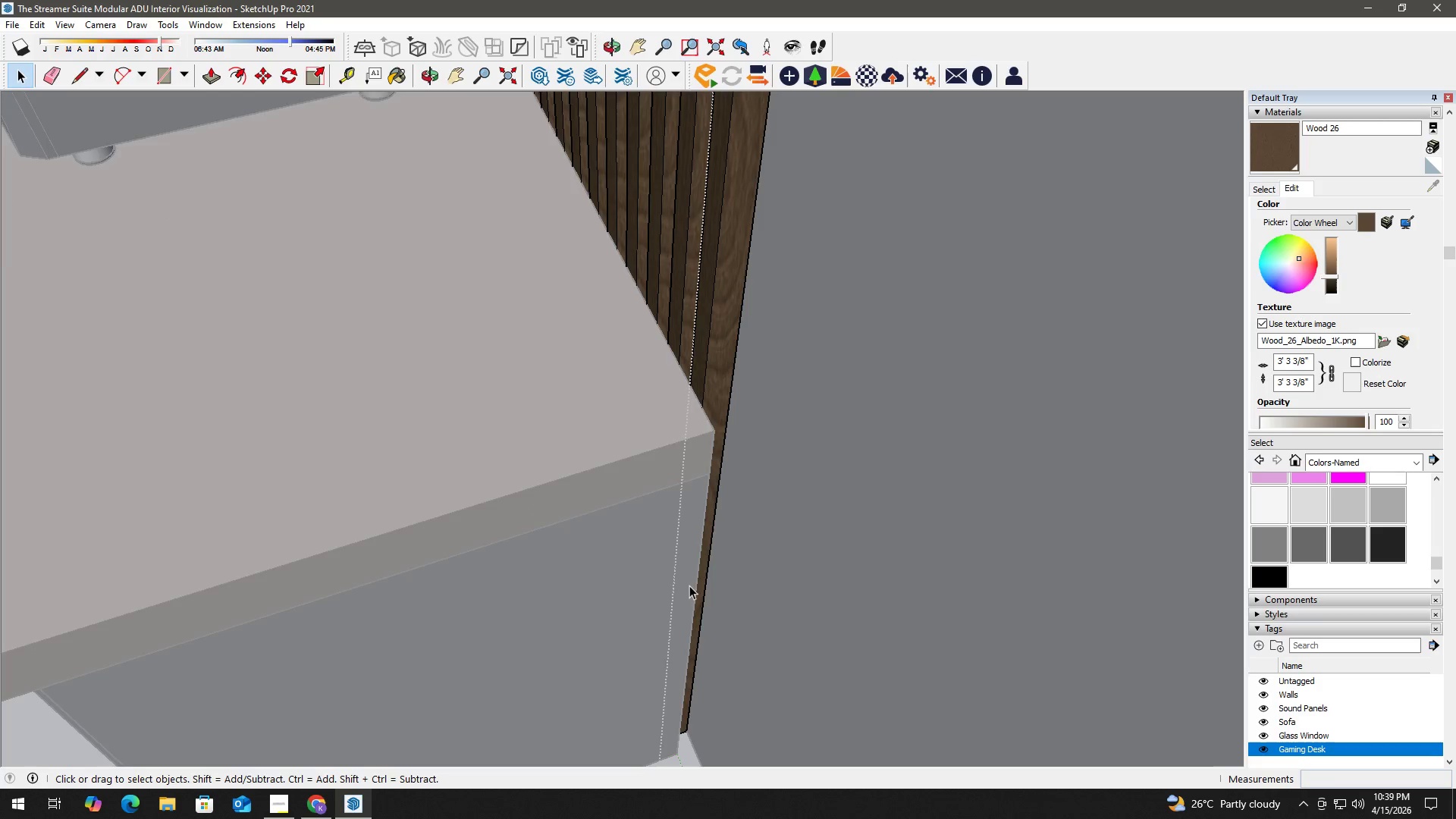 
key(H)
 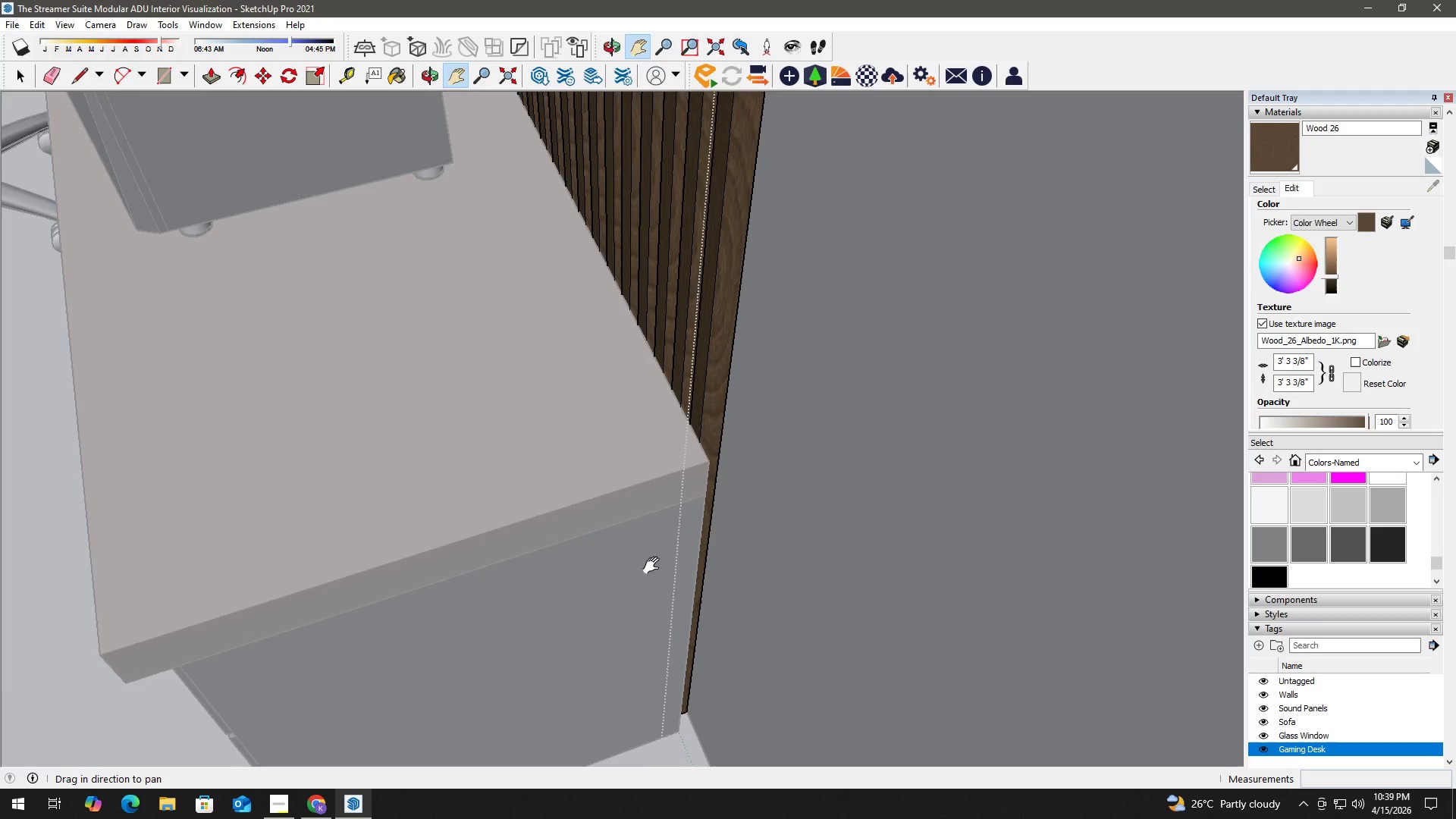 
left_click_drag(start_coordinate=[649, 576], to_coordinate=[656, 646])
 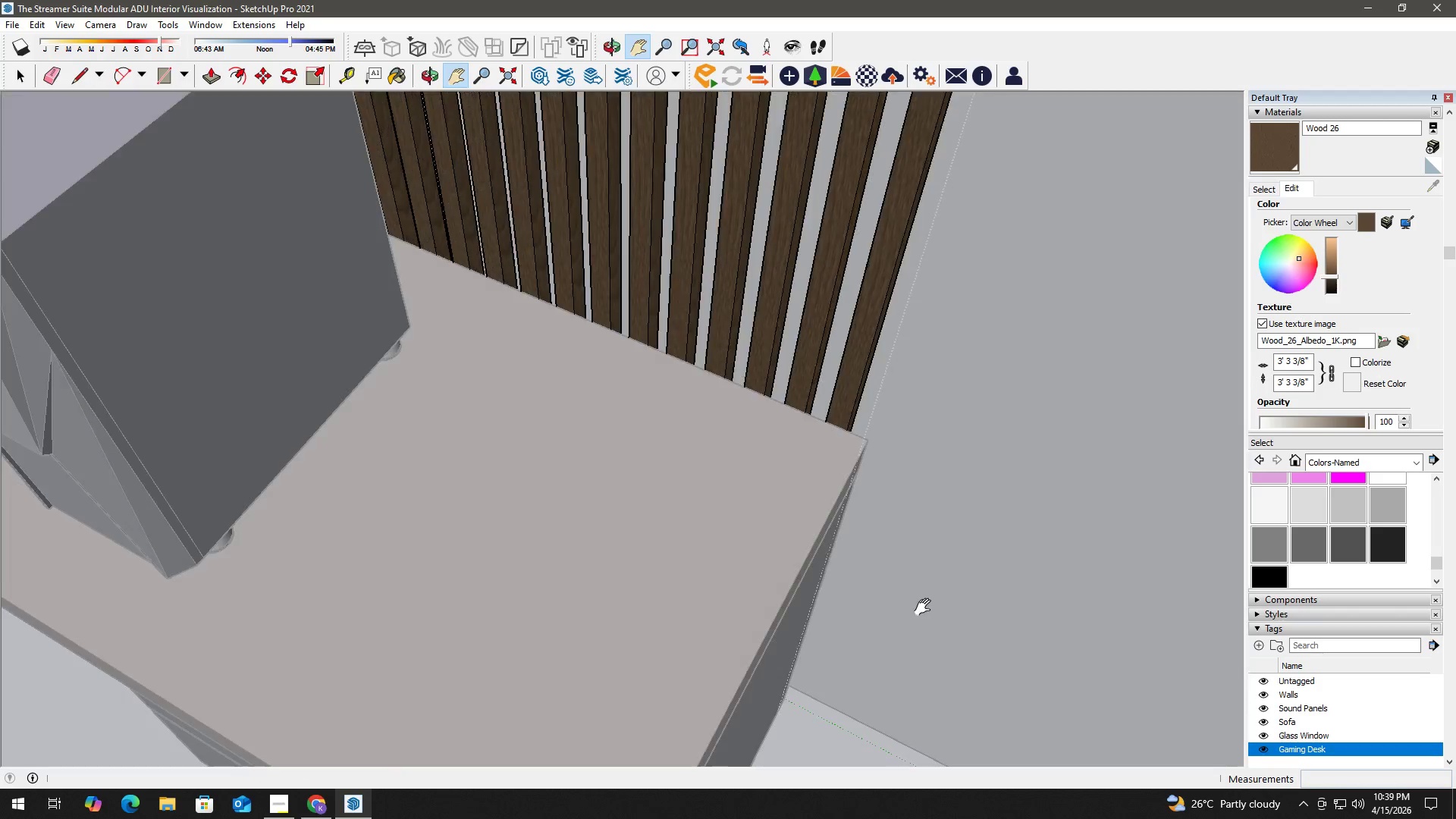 
scroll: coordinate [688, 582], scroll_direction: down, amount: 2.0
 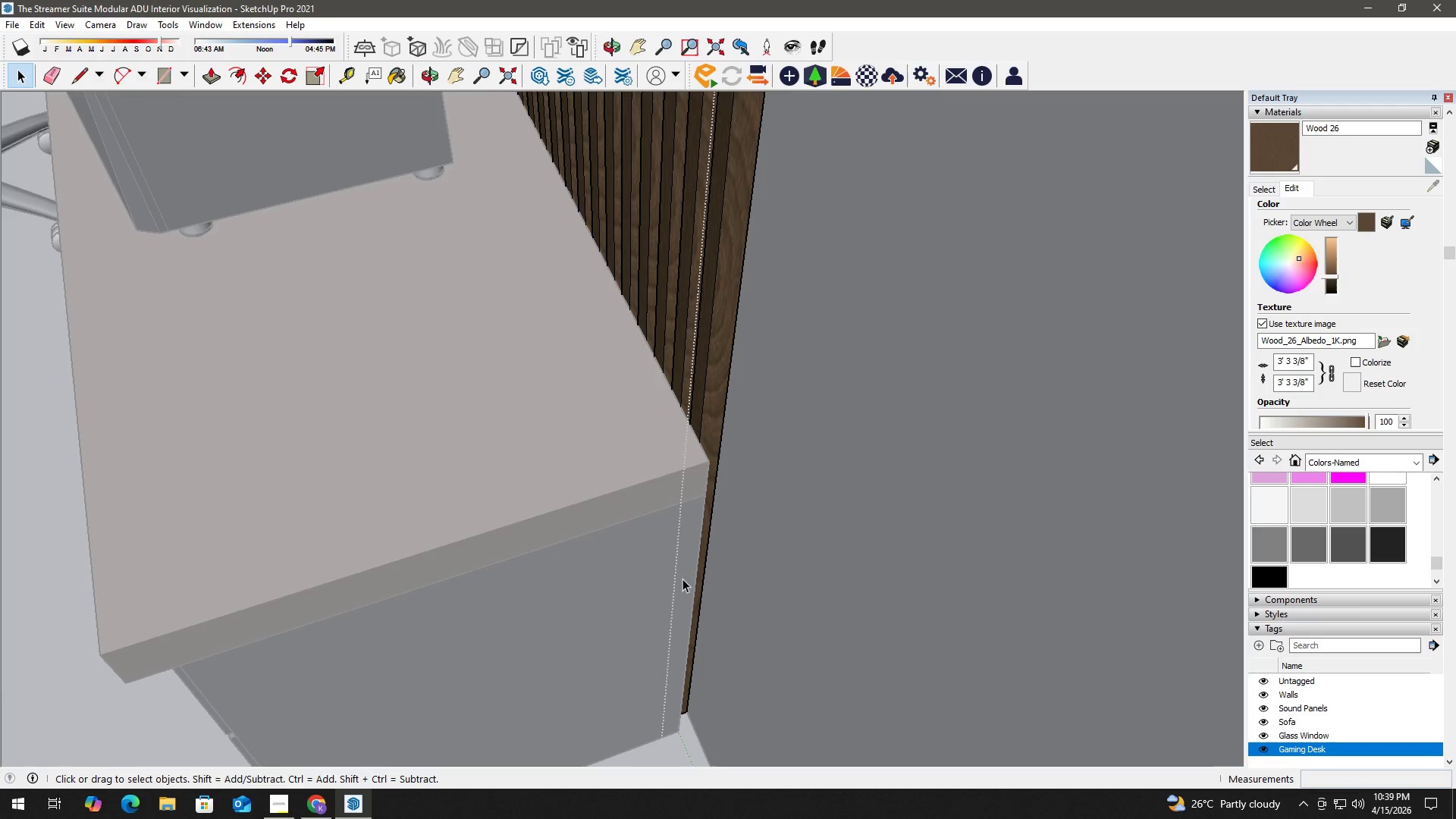 
key(B)
 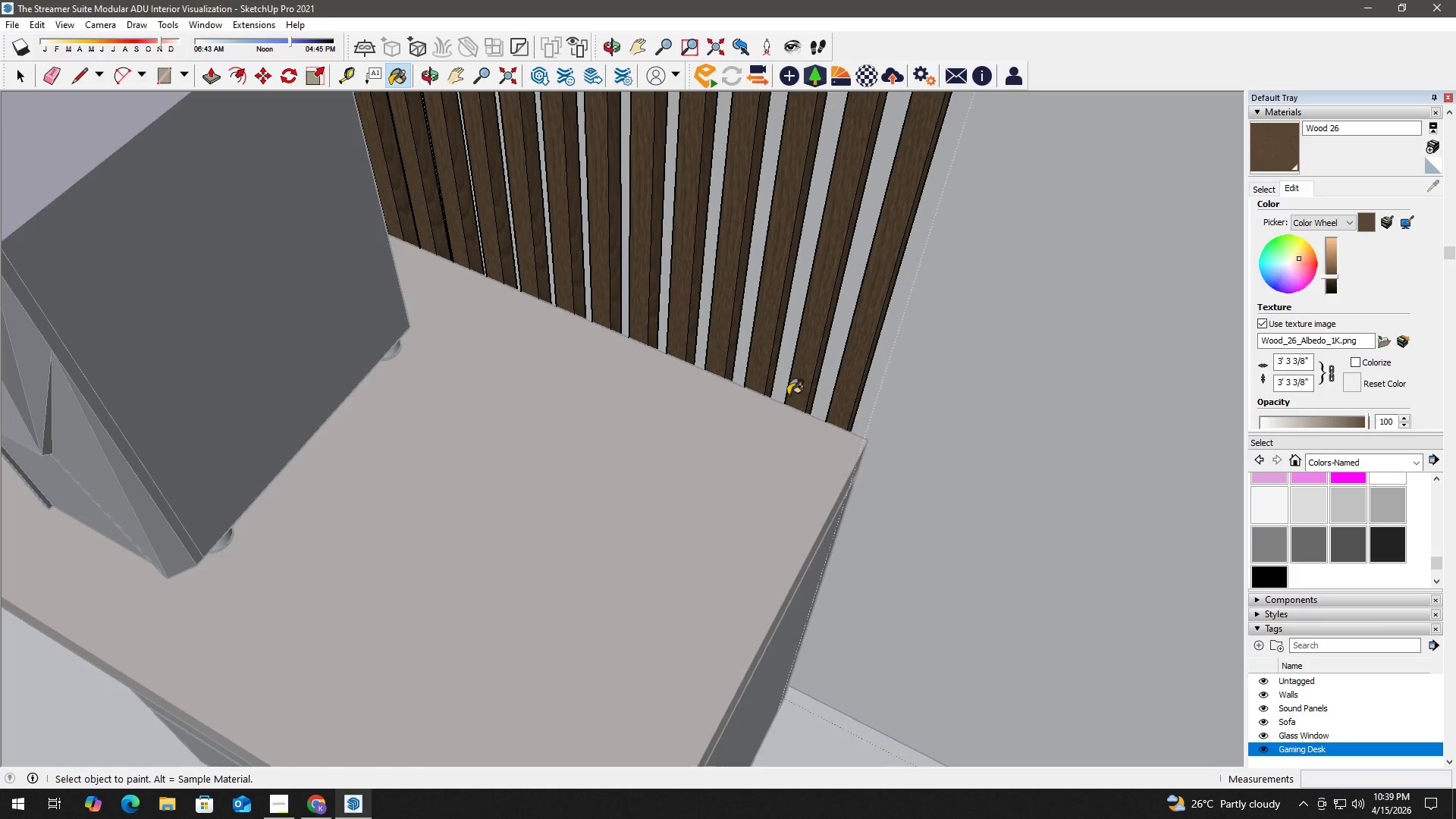 
key(Space)
 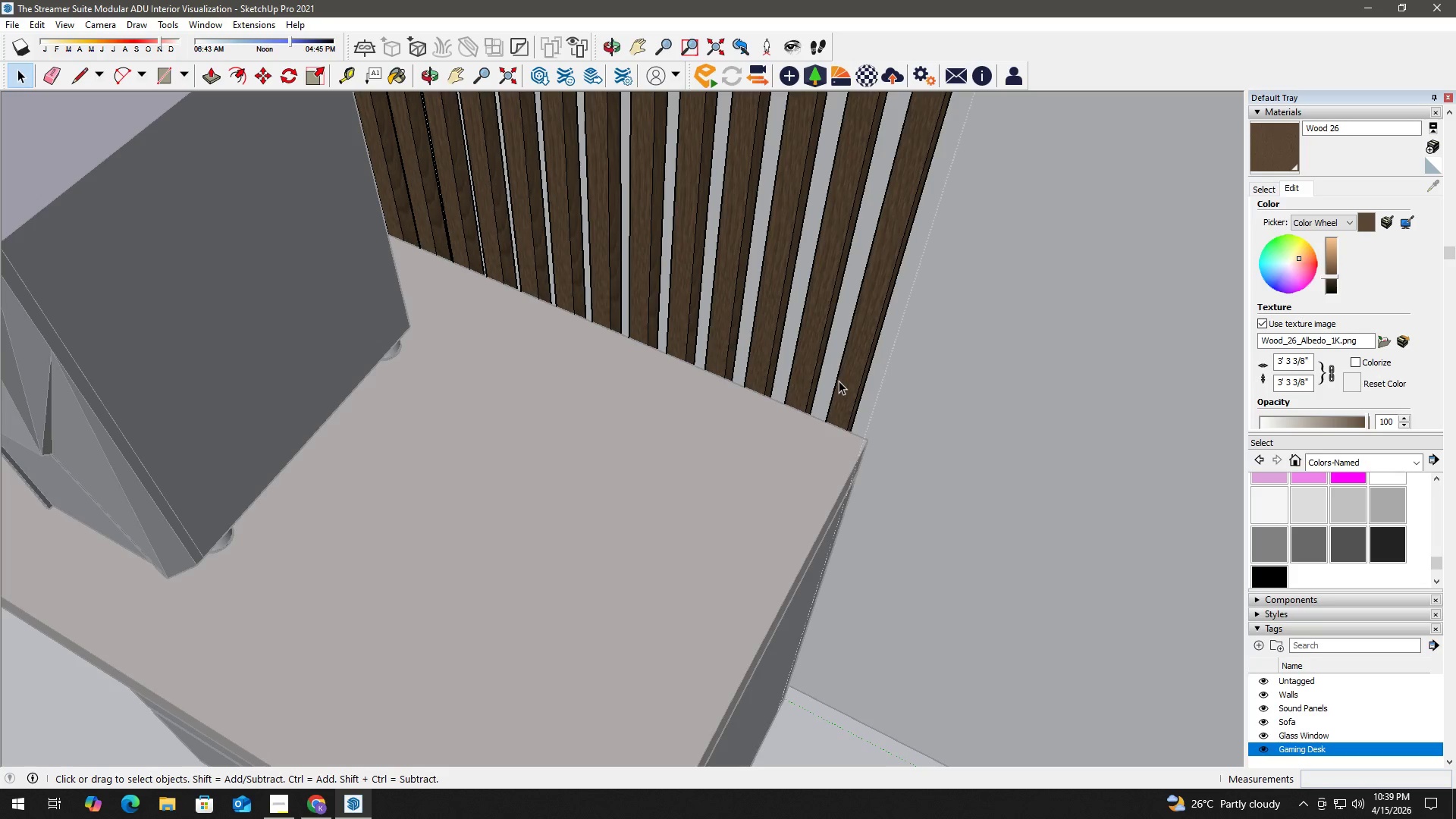 
key(B)
 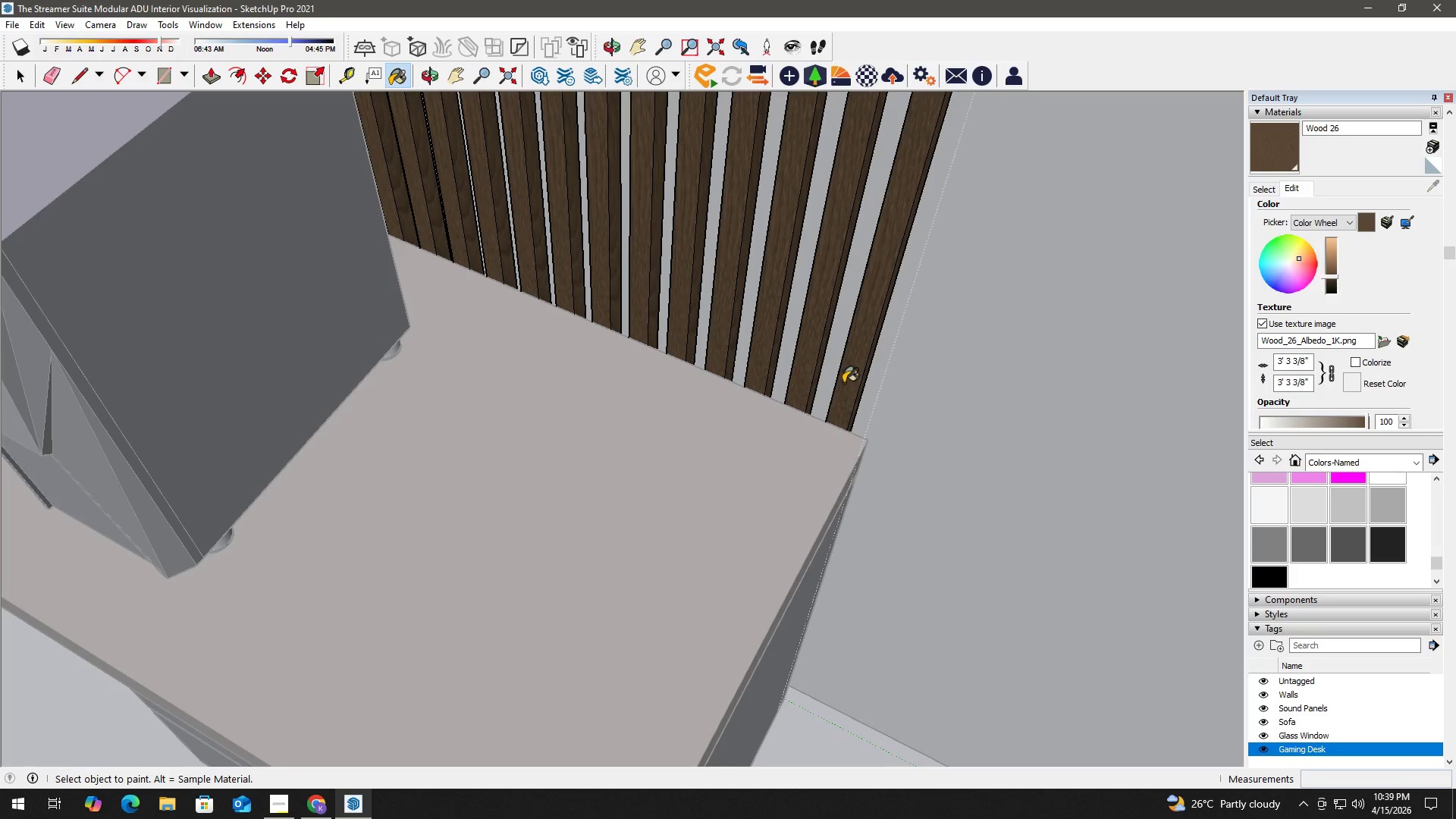 
hold_key(key=AltLeft, duration=0.59)
 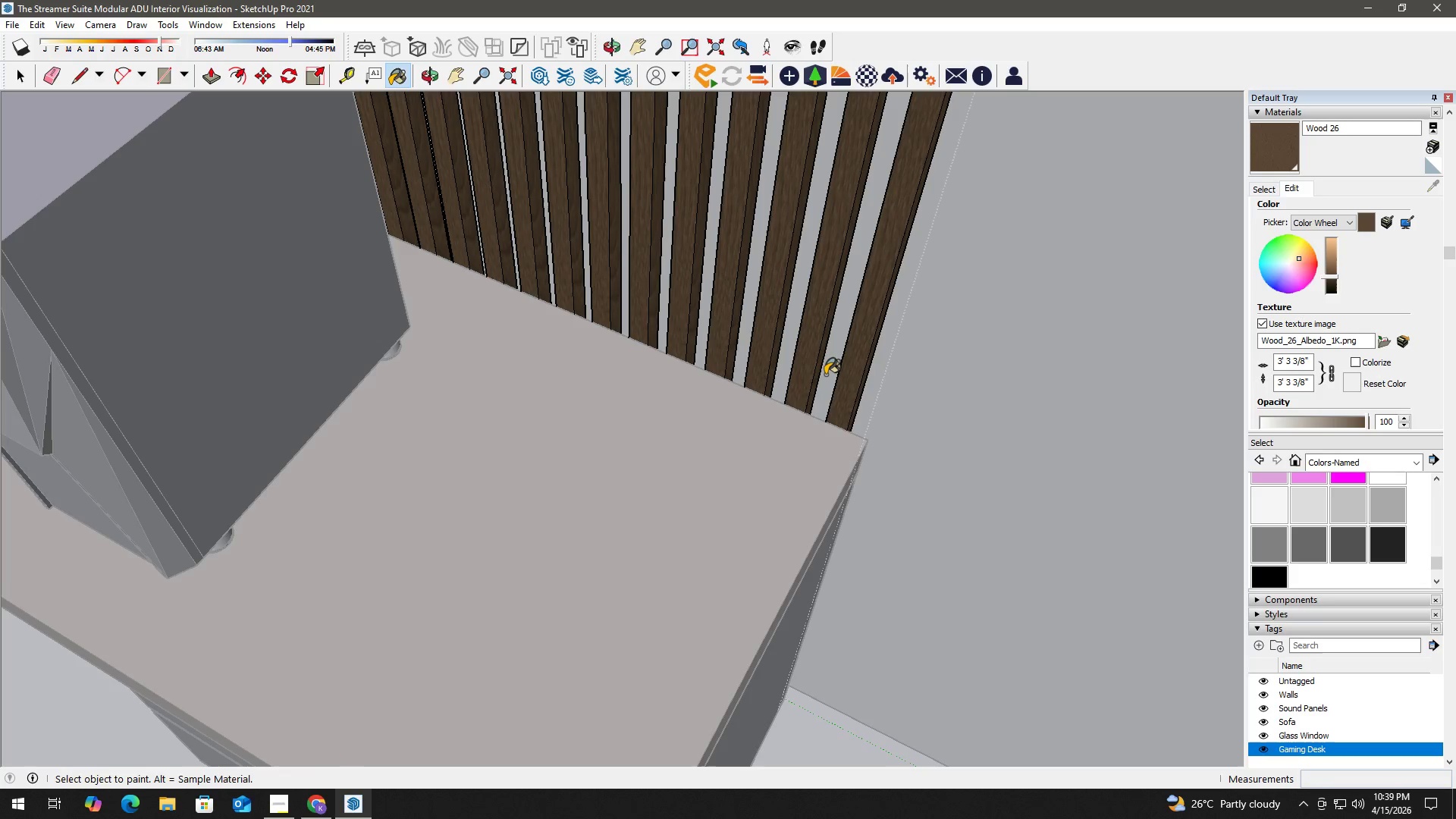 
left_click([827, 375])
 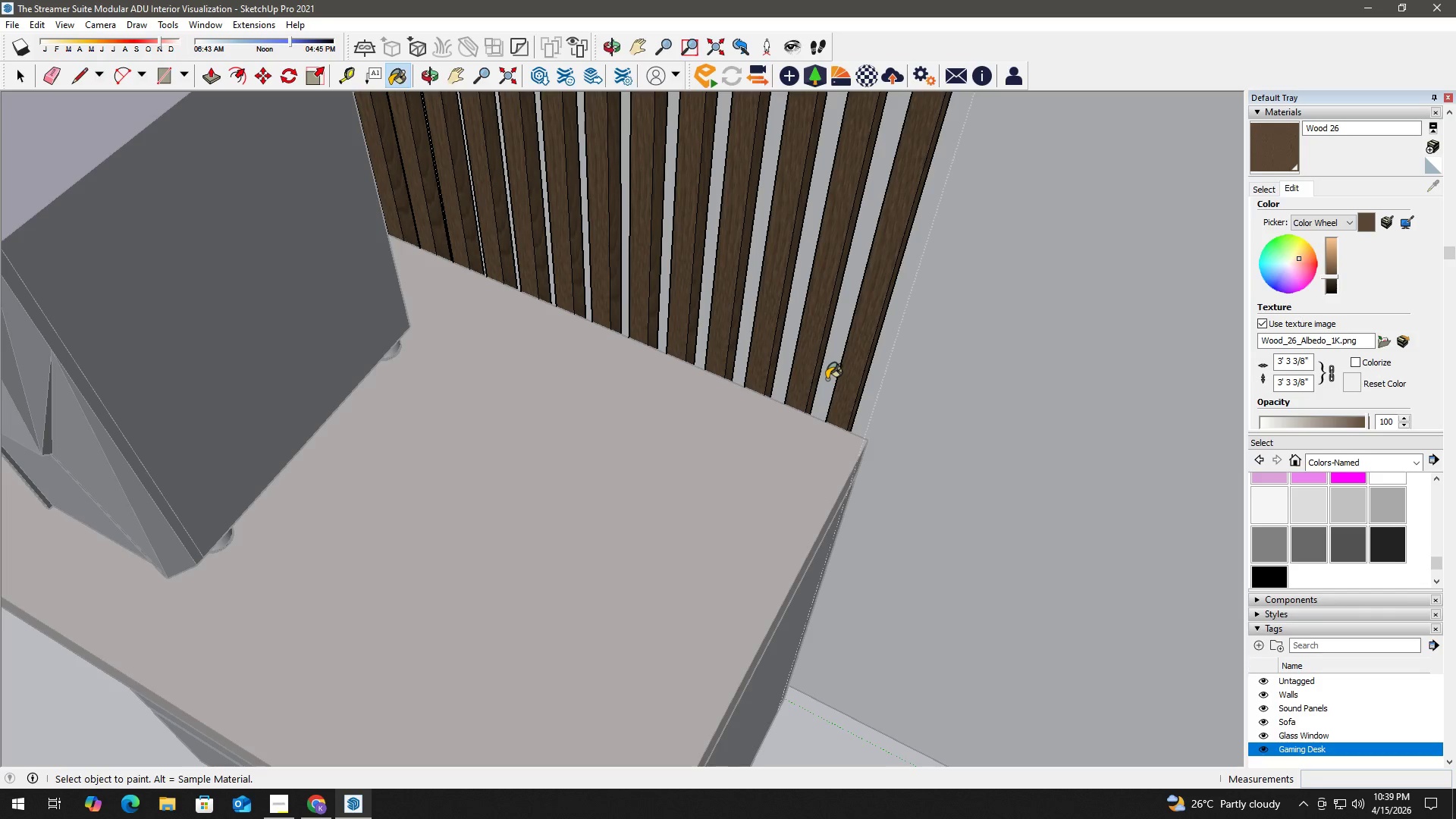 
double_click([827, 379])
 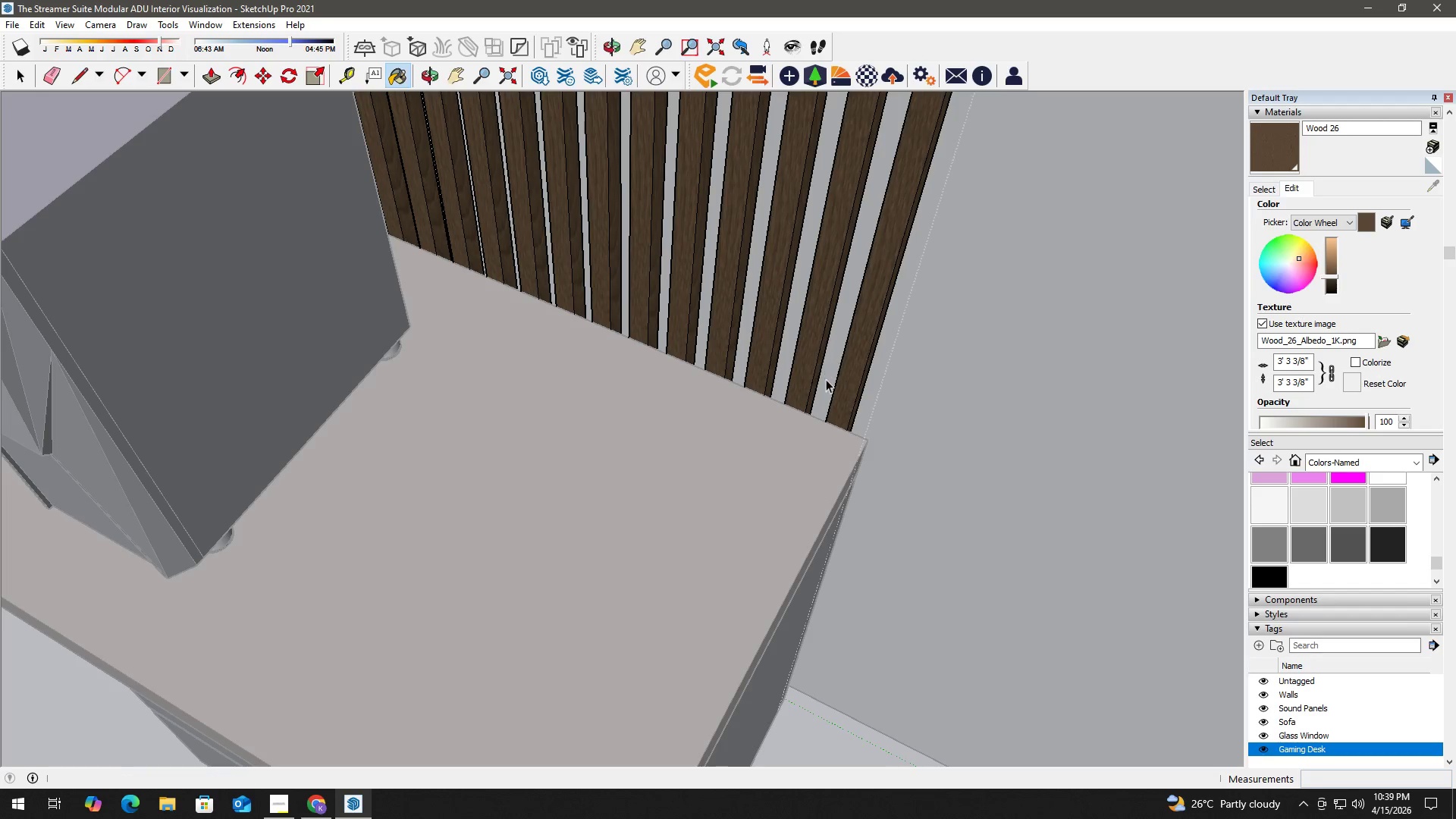 
key(Space)
 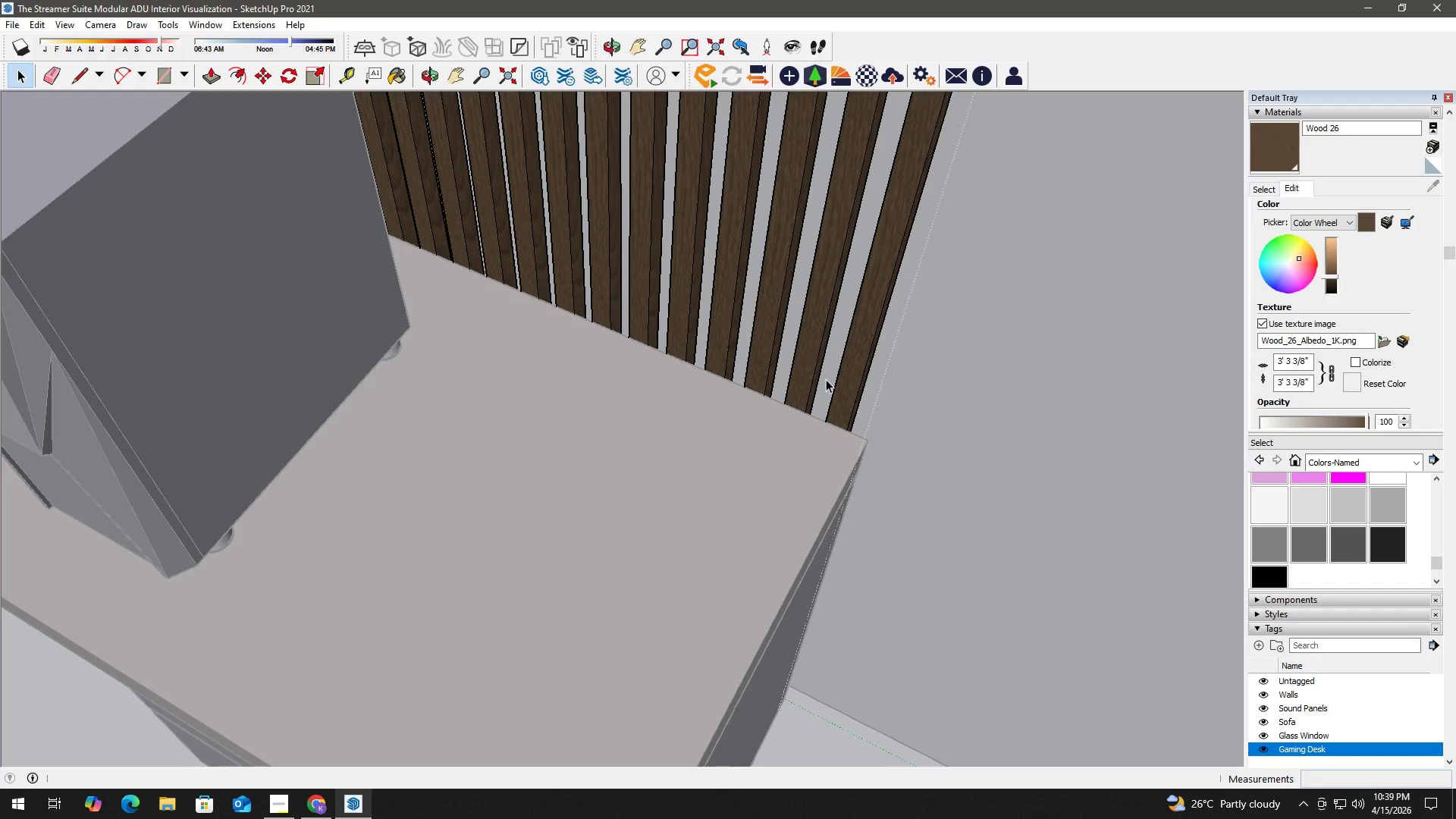 
triple_click([826, 379])
 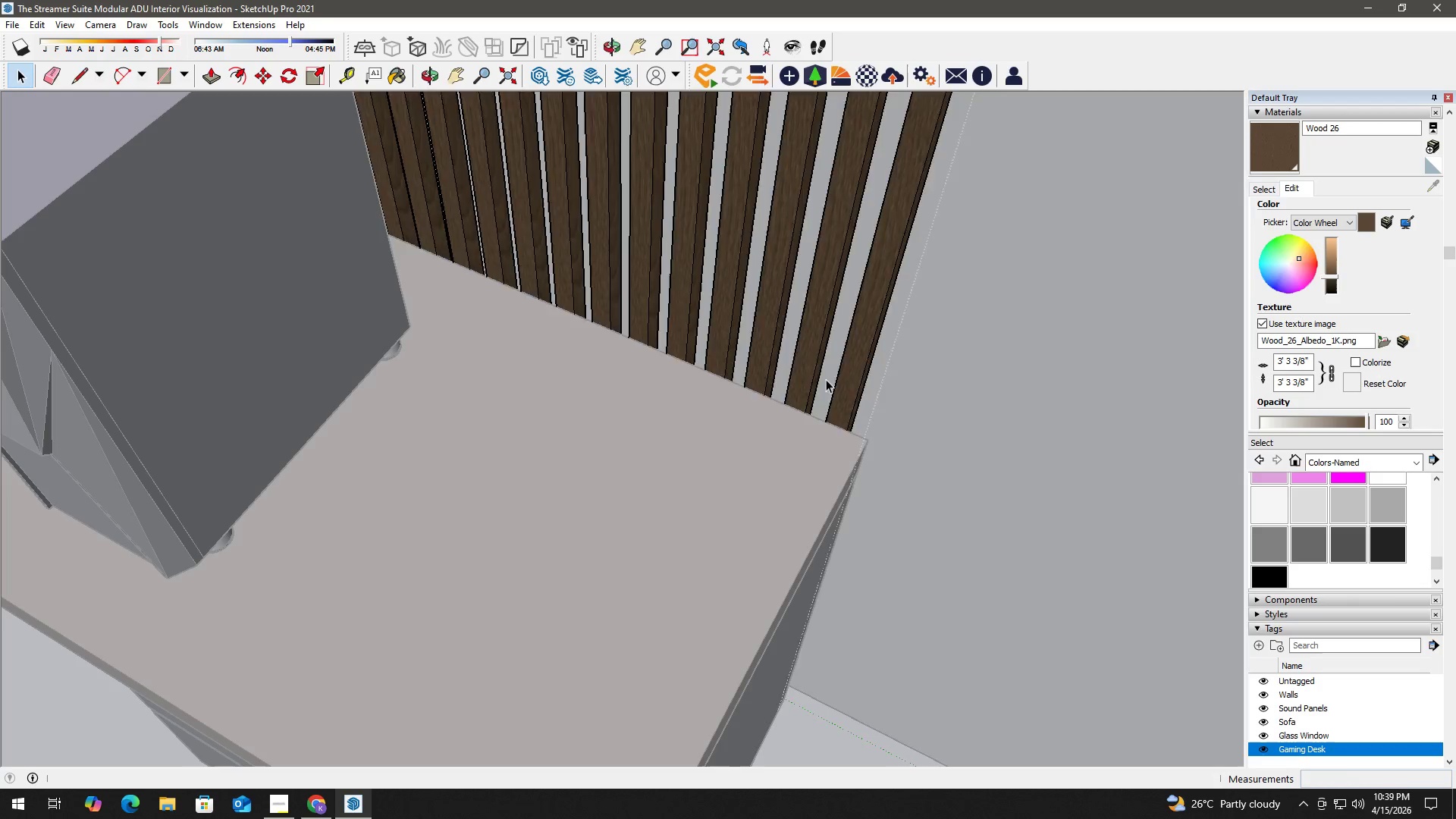 
triple_click([826, 379])
 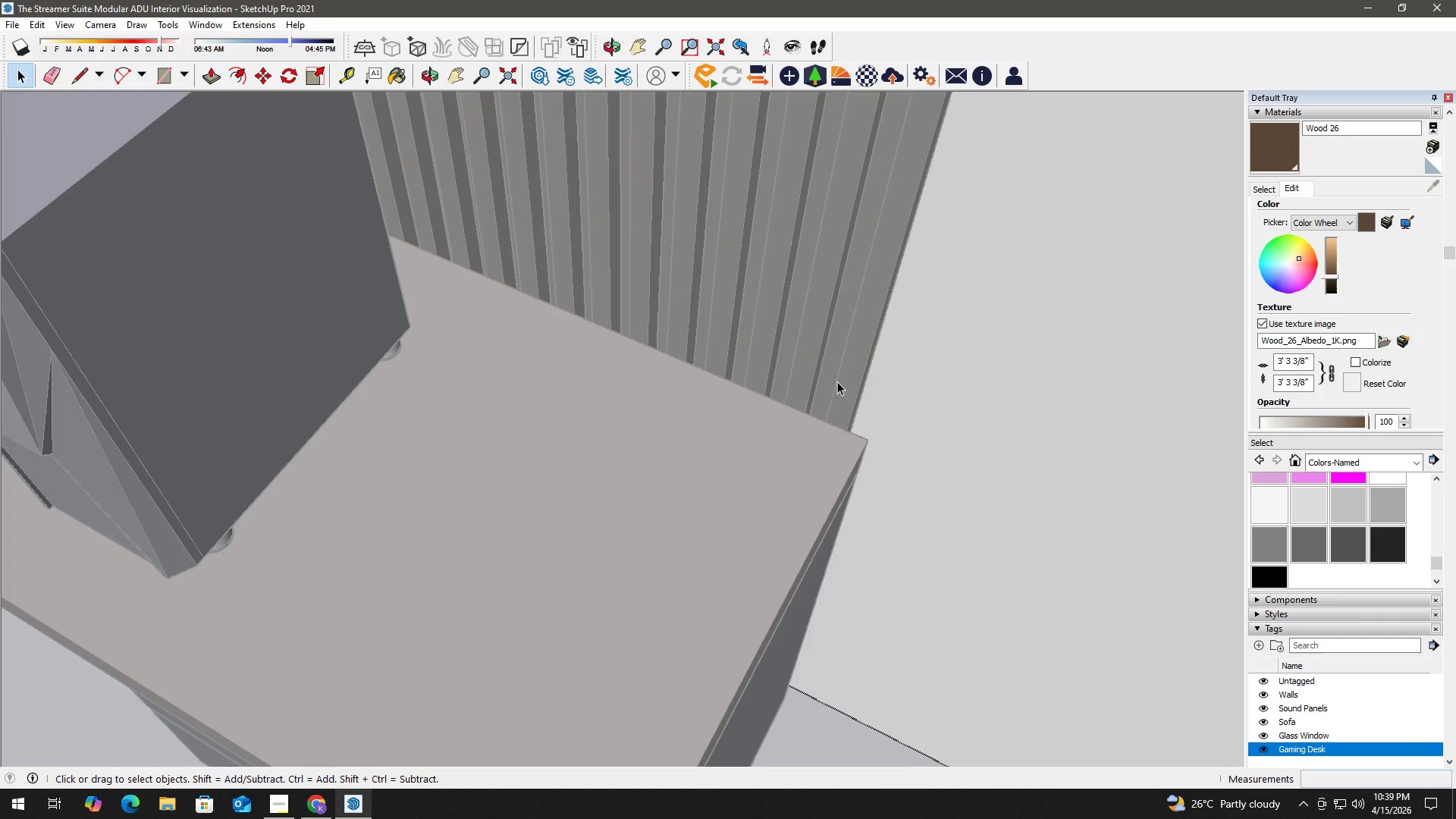 
key(Escape)
 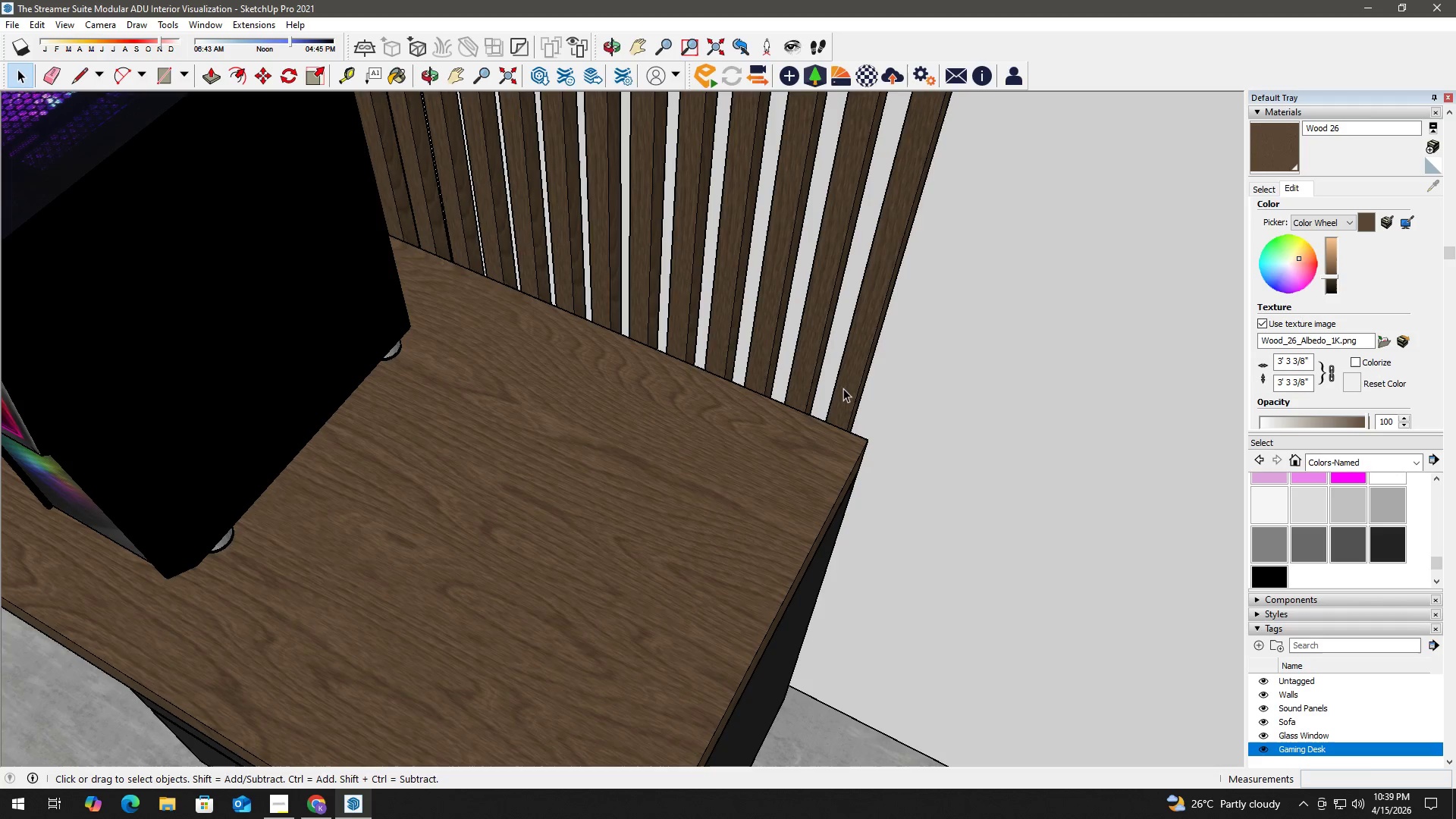 
left_click([843, 388])
 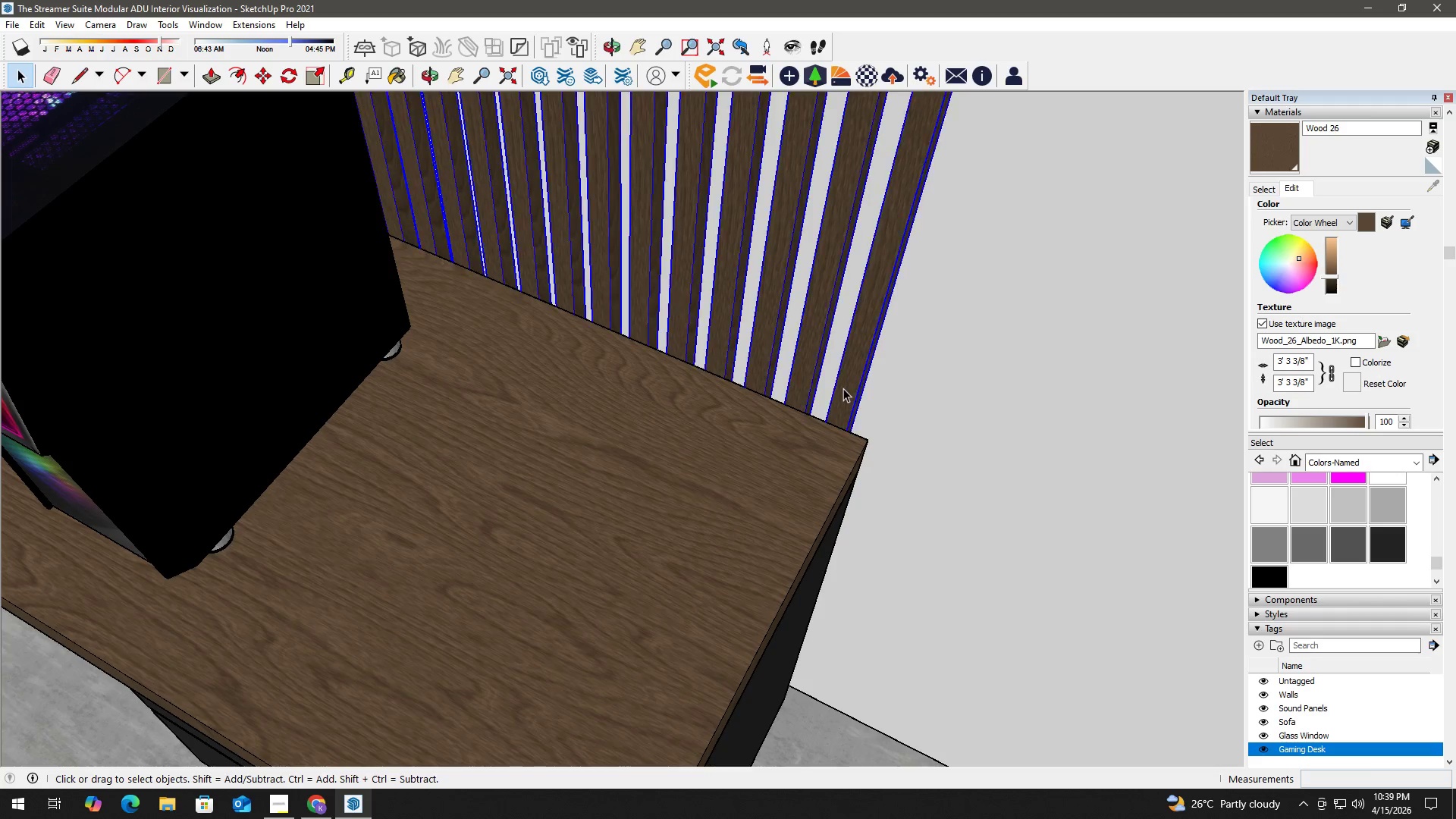 
double_click([843, 388])
 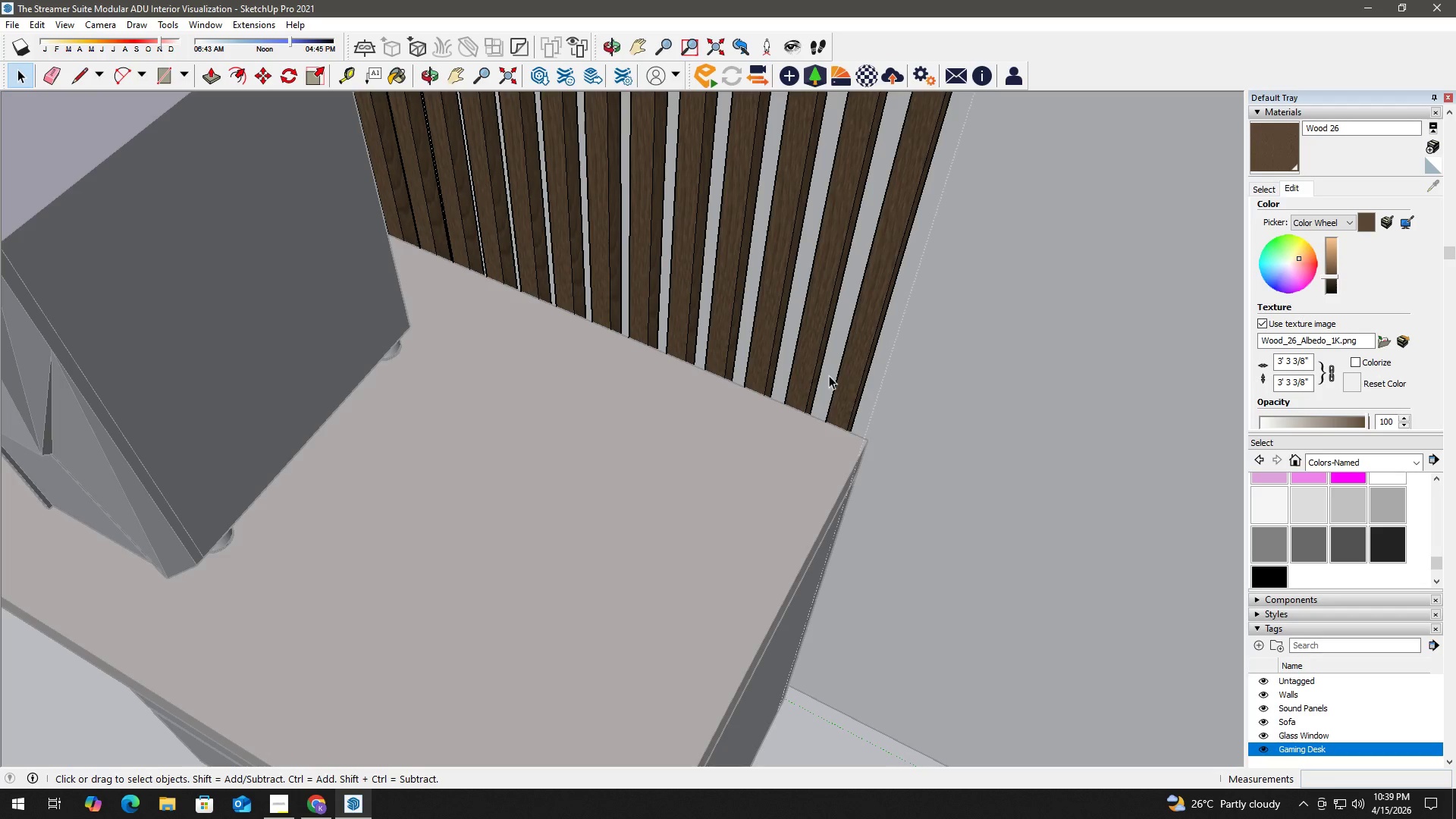 
key(B)
 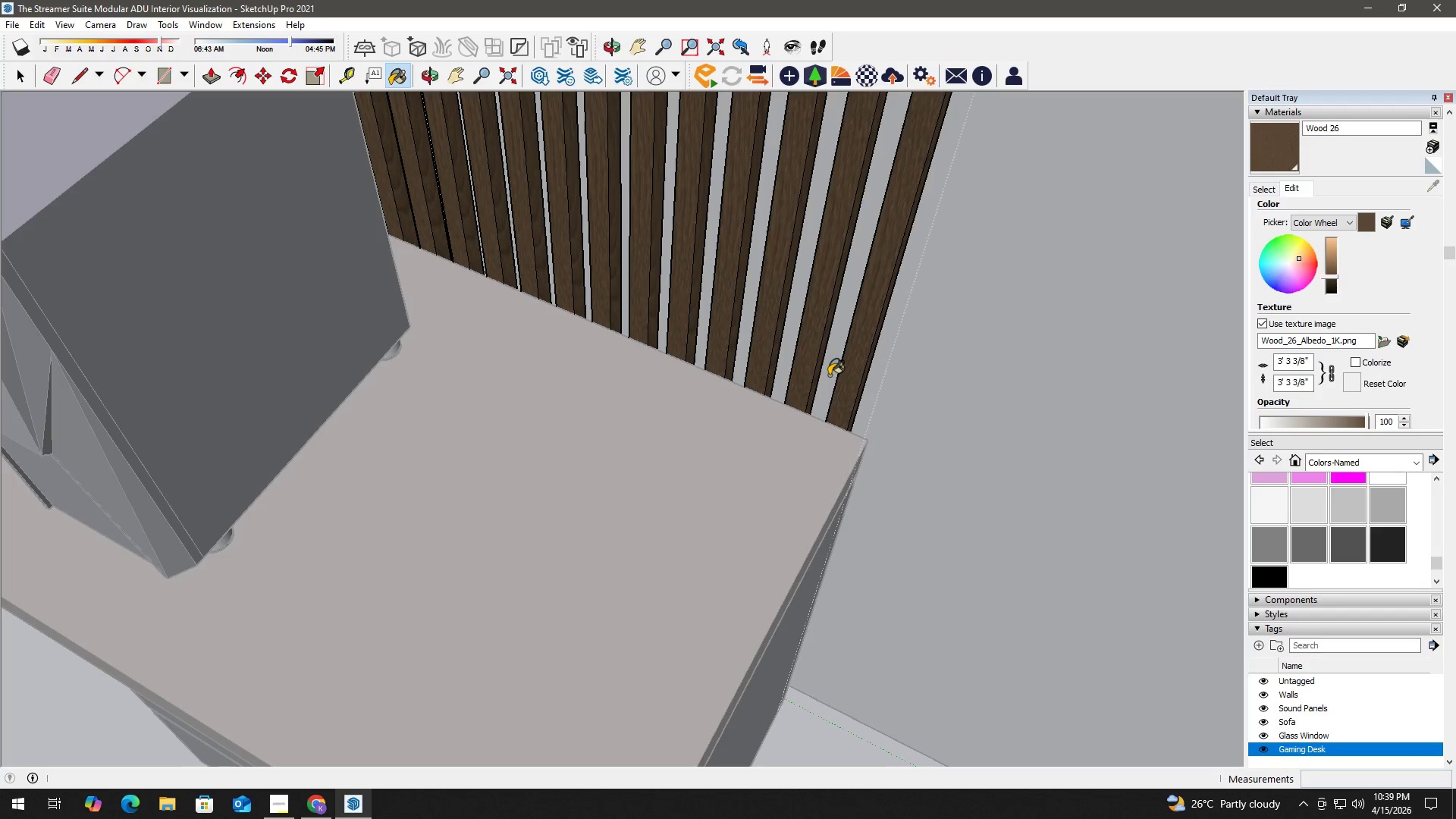 
key(Space)
 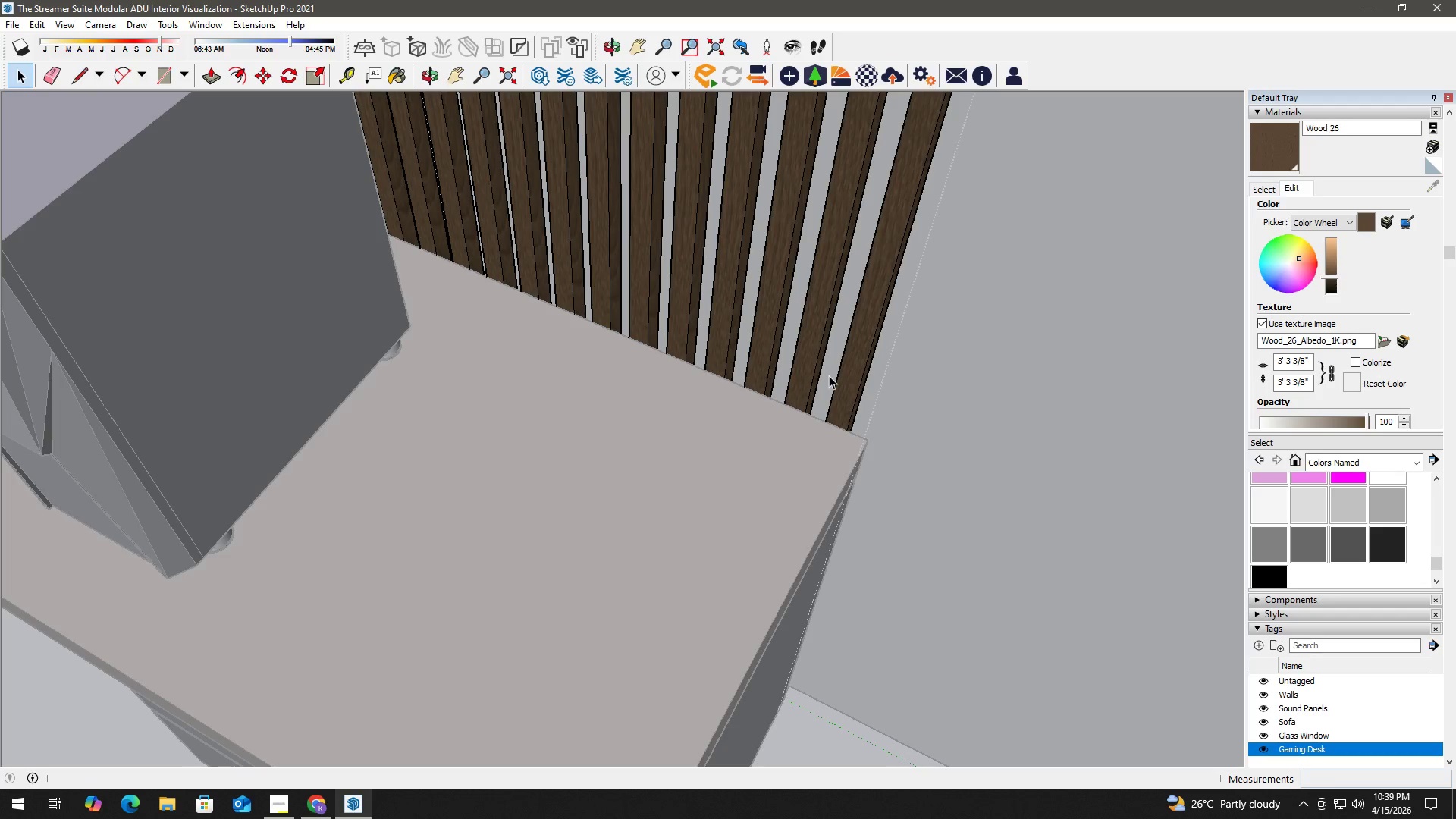 
double_click([829, 375])
 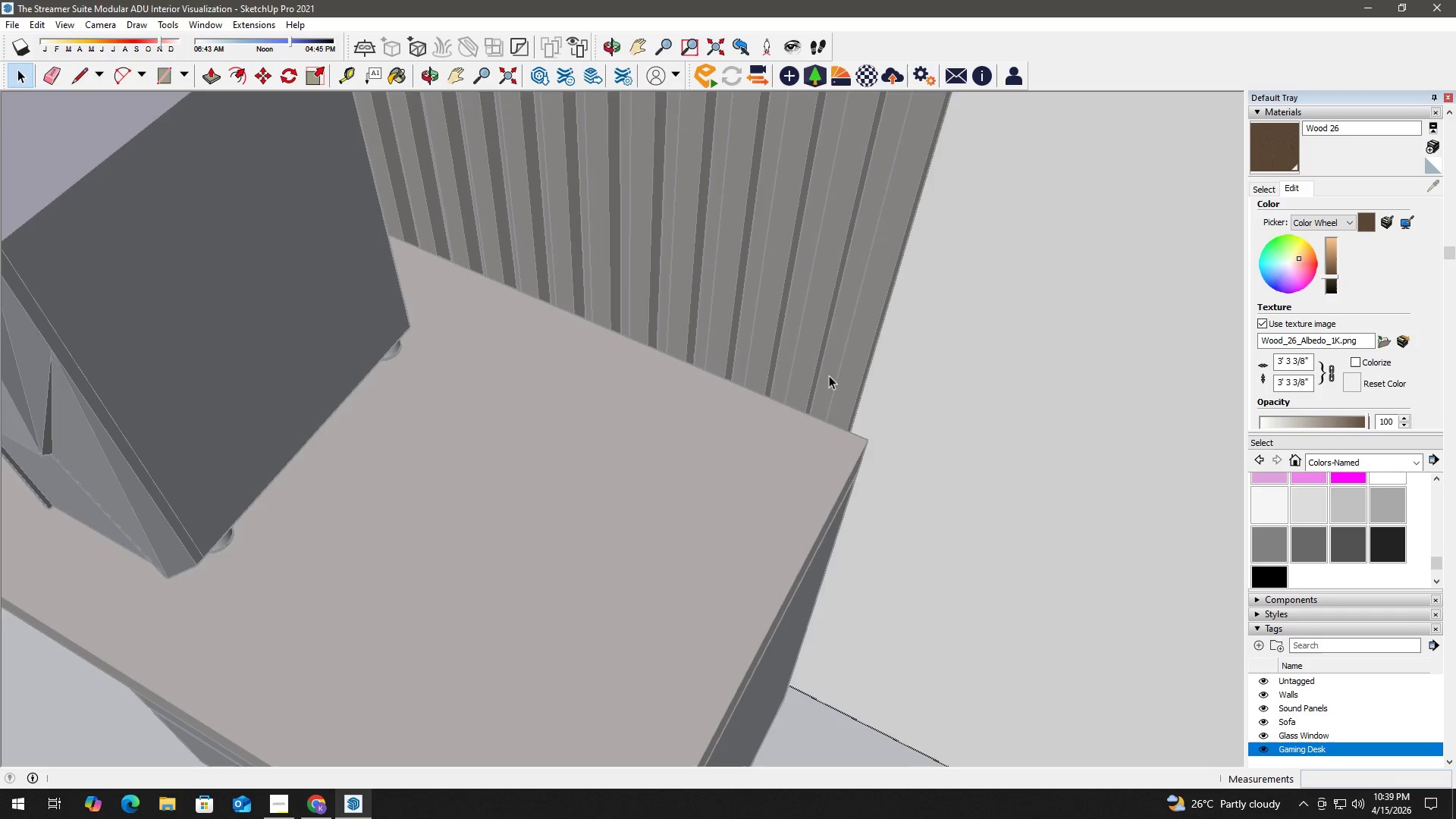 
key(B)
 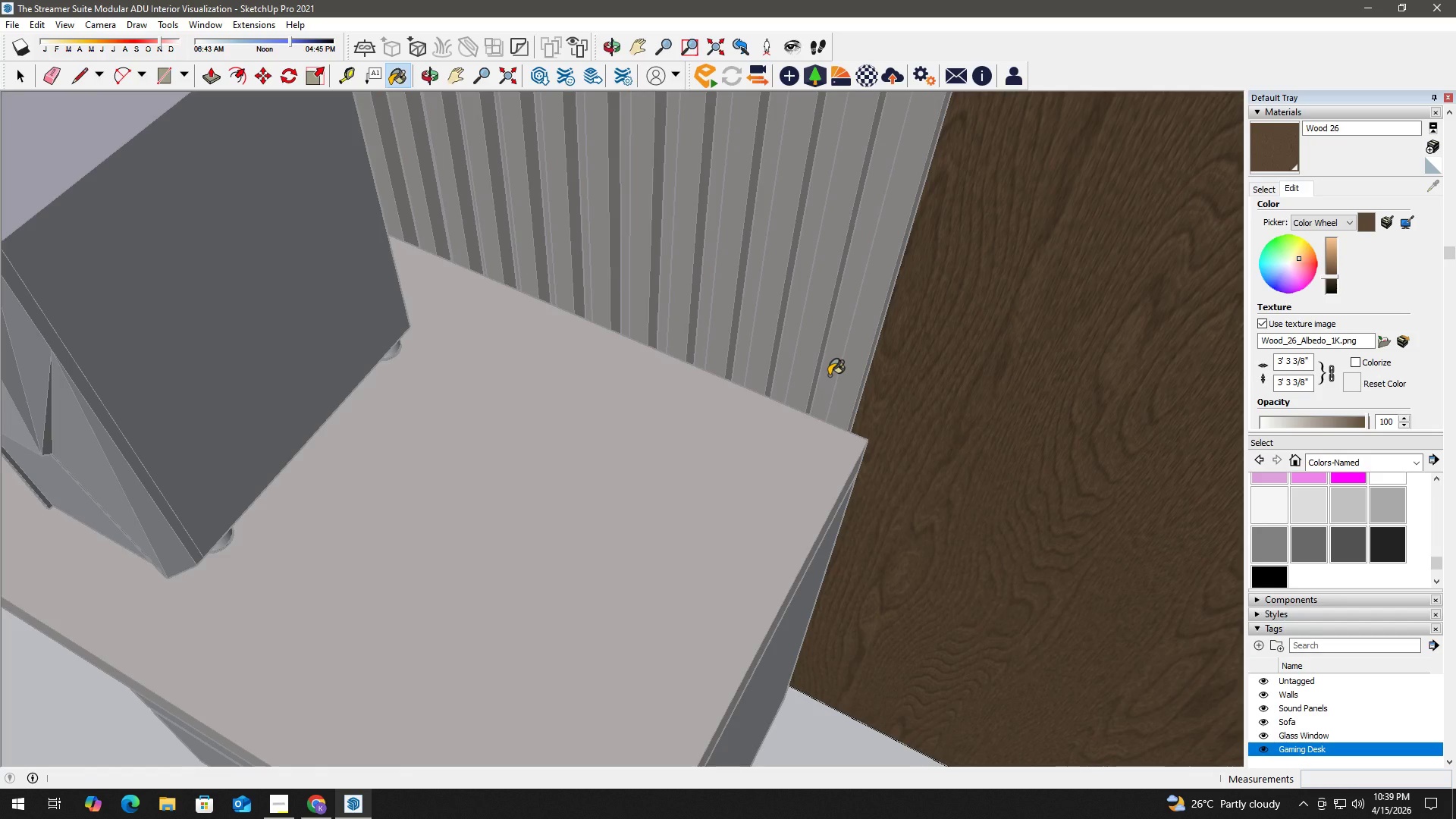 
double_click([829, 375])
 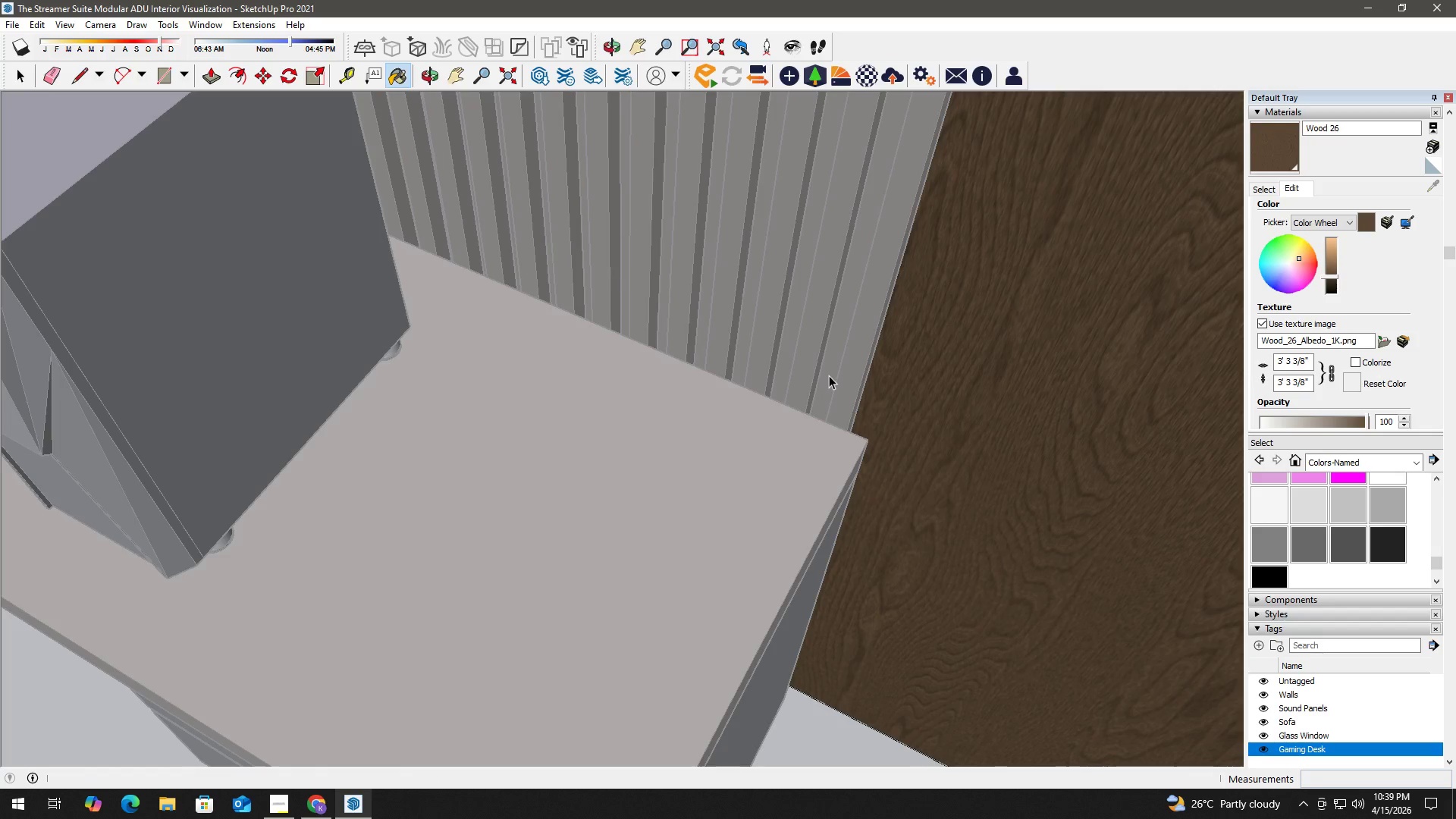 
key(Space)
 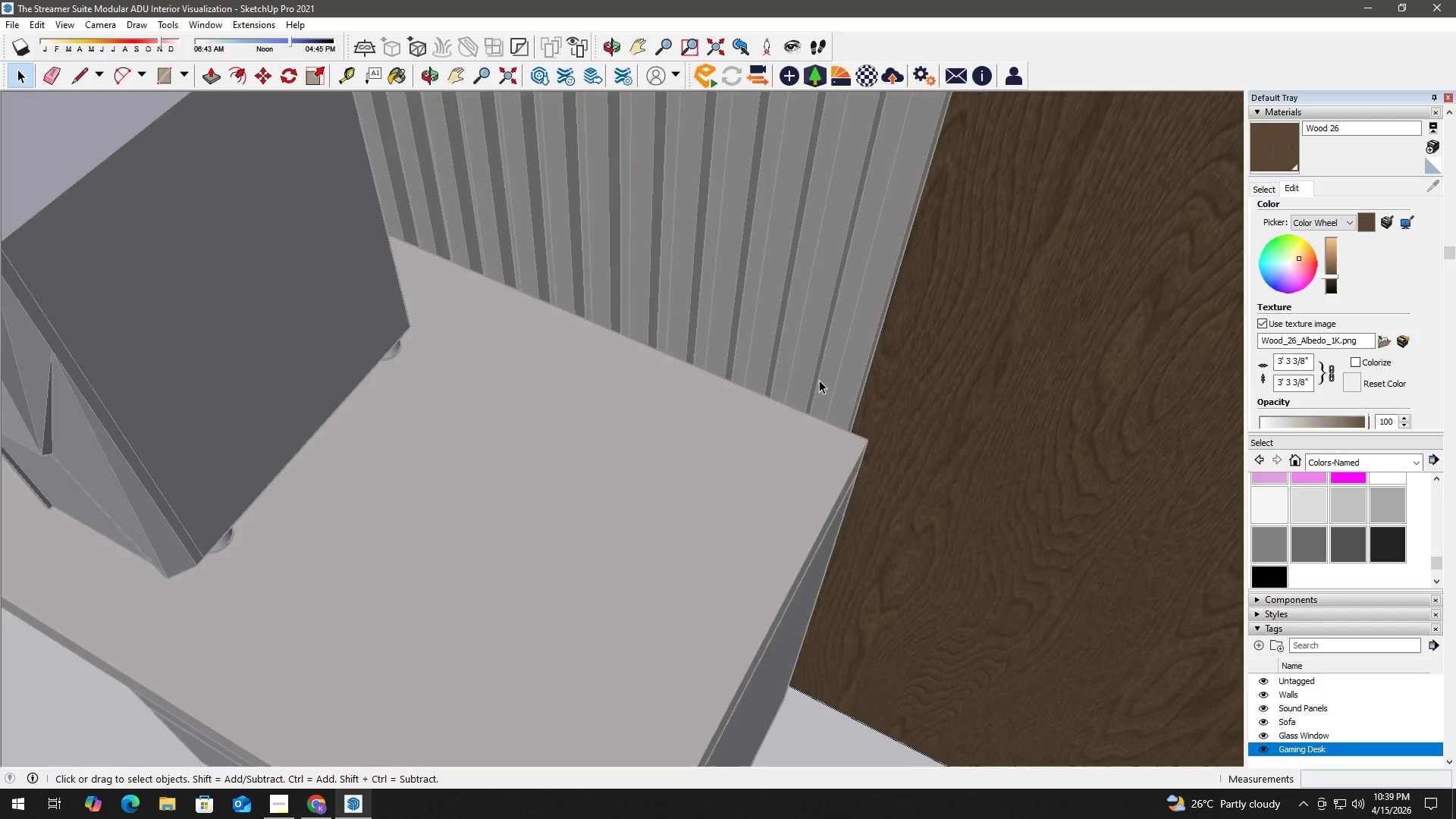 
key(Escape)
 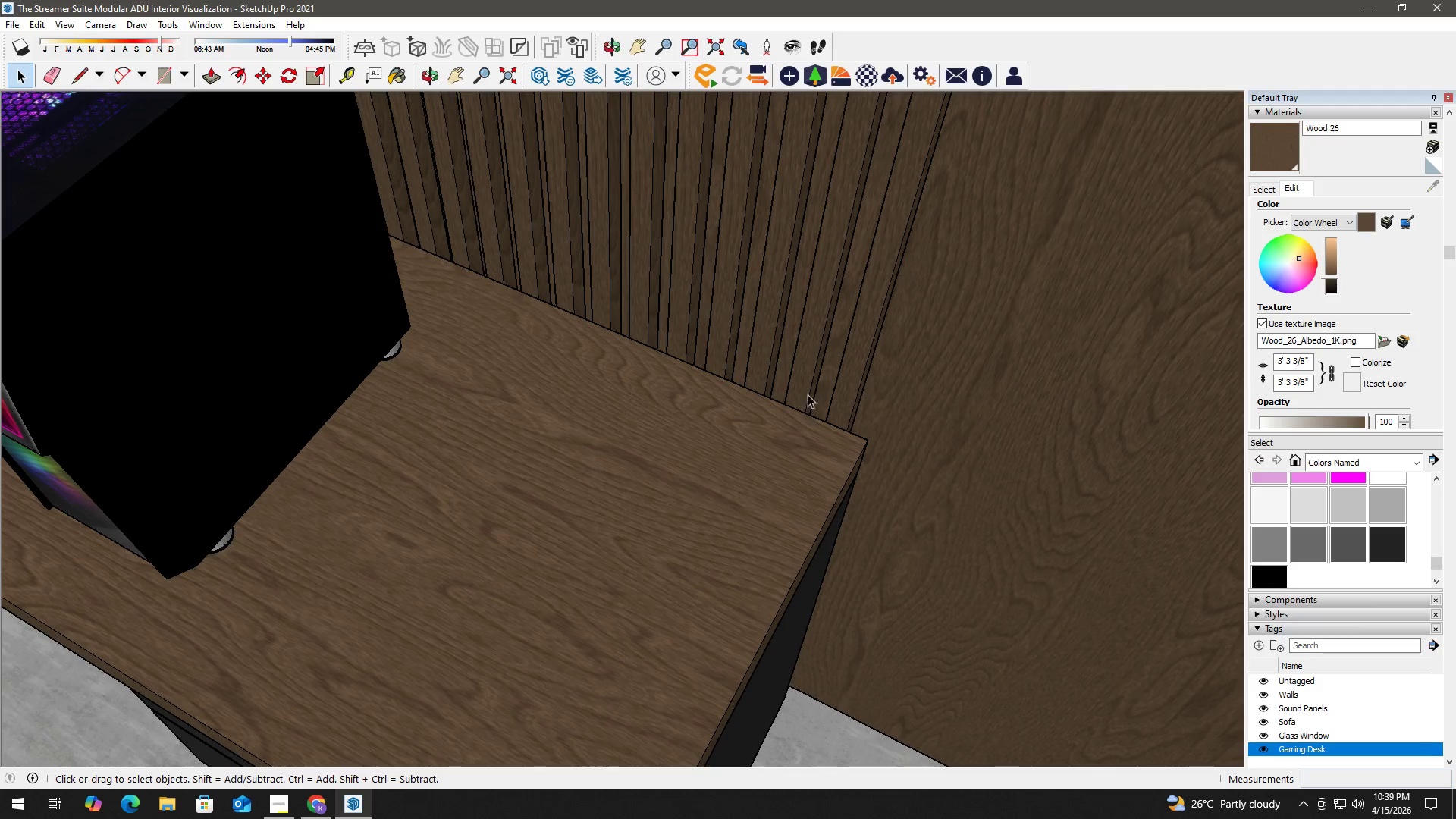 
key(Escape)
 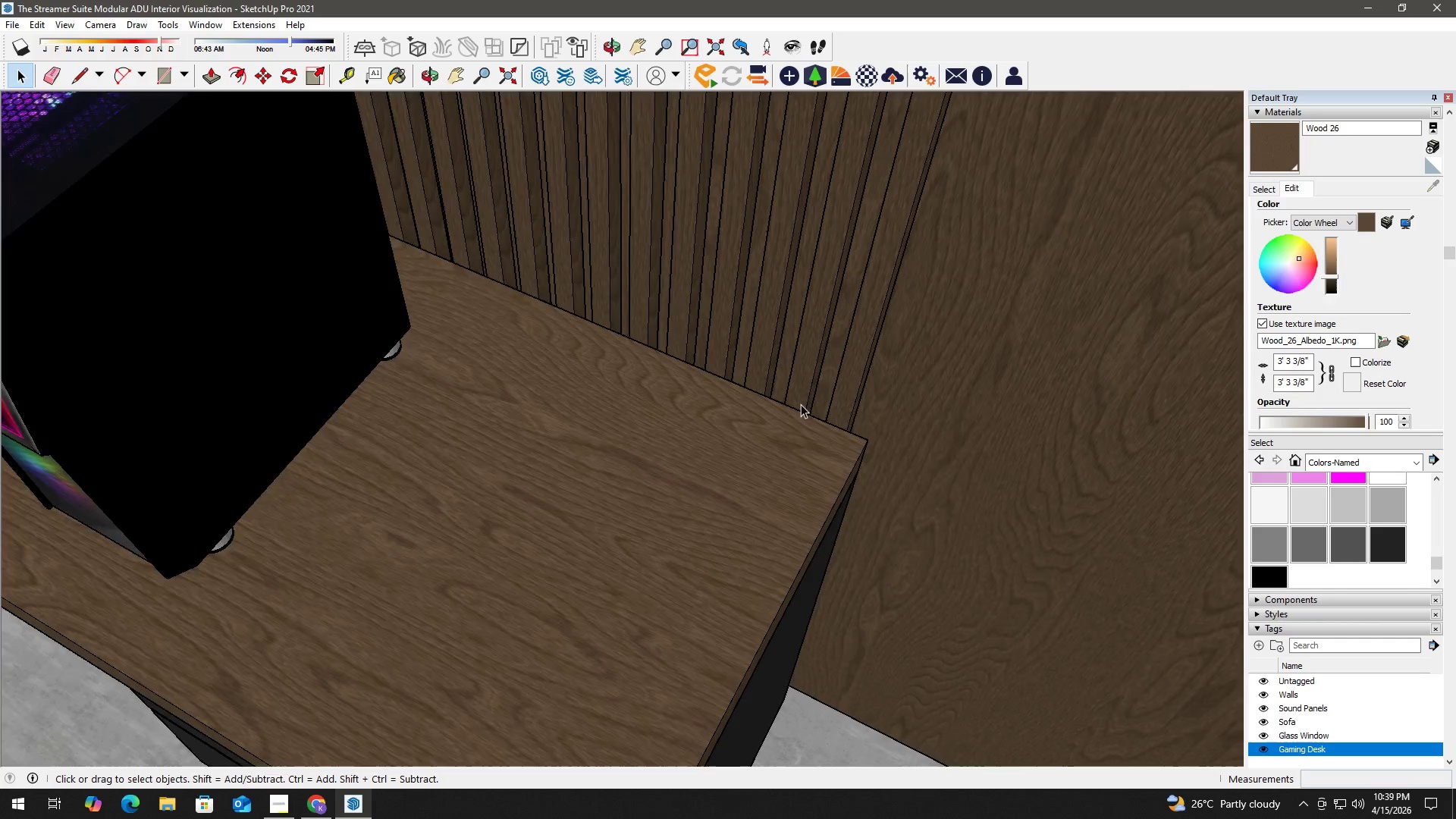 
key(H)
 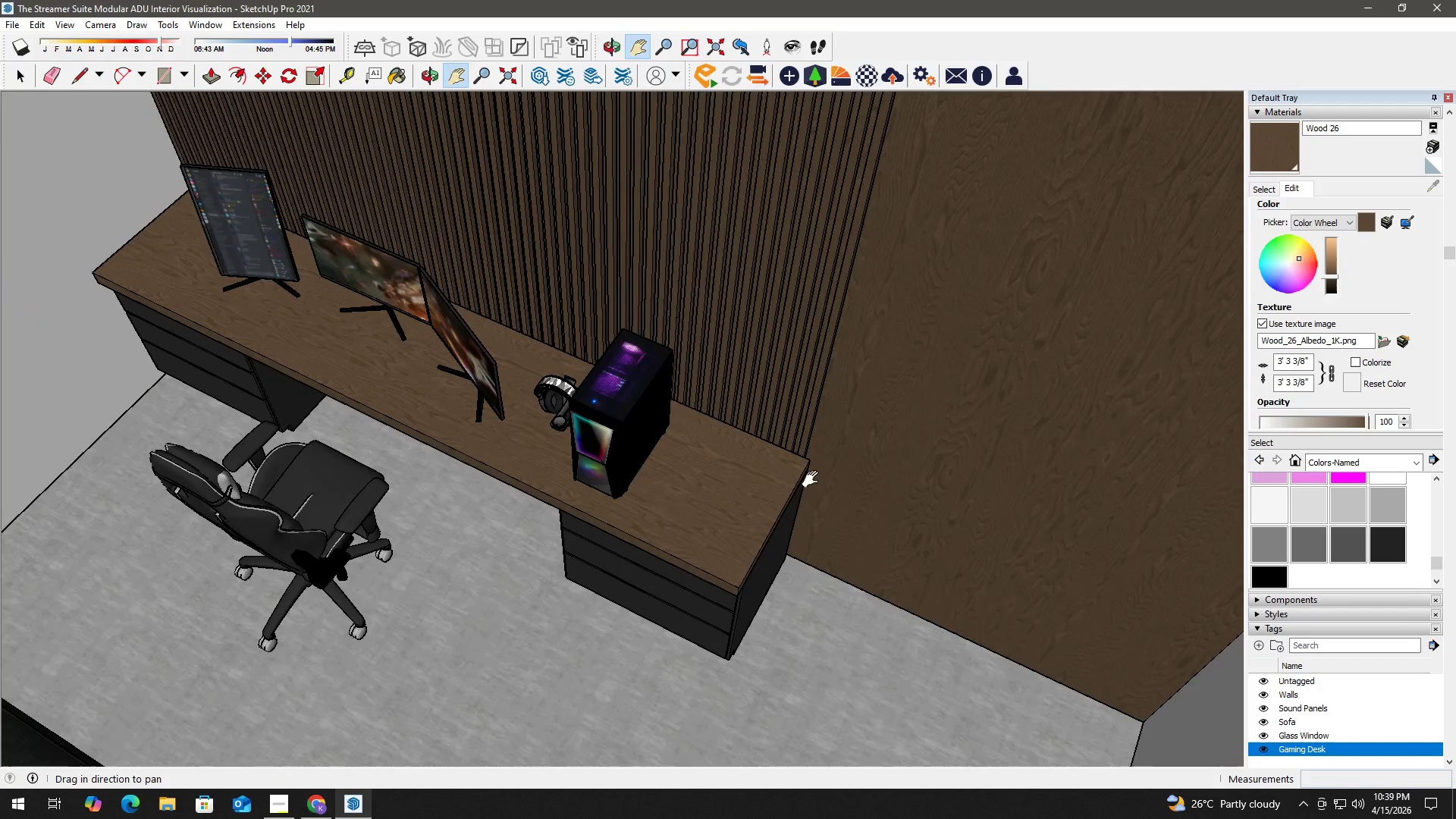 
left_click_drag(start_coordinate=[819, 480], to_coordinate=[763, 507])
 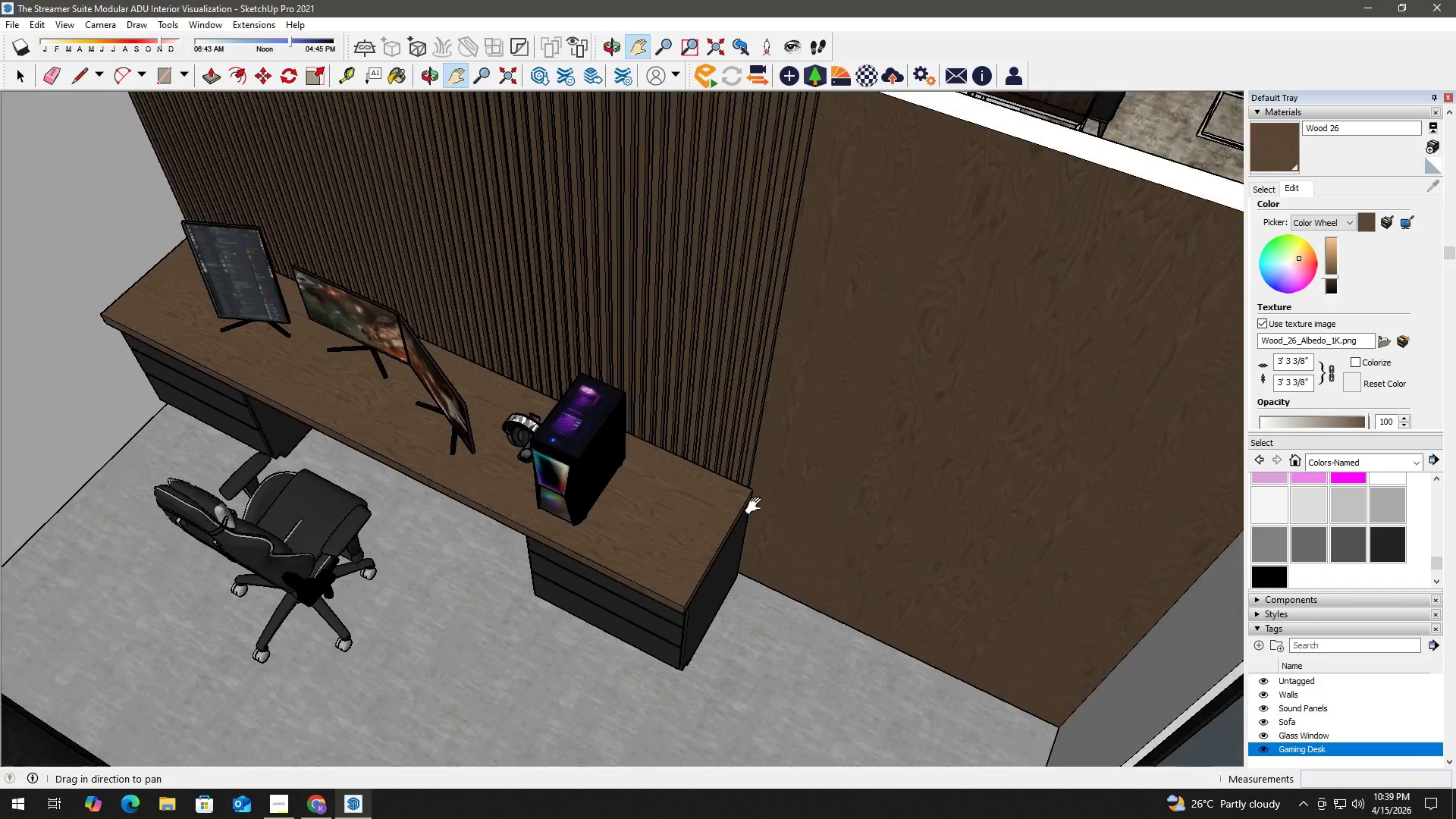 
scroll: coordinate [758, 506], scroll_direction: down, amount: 21.0
 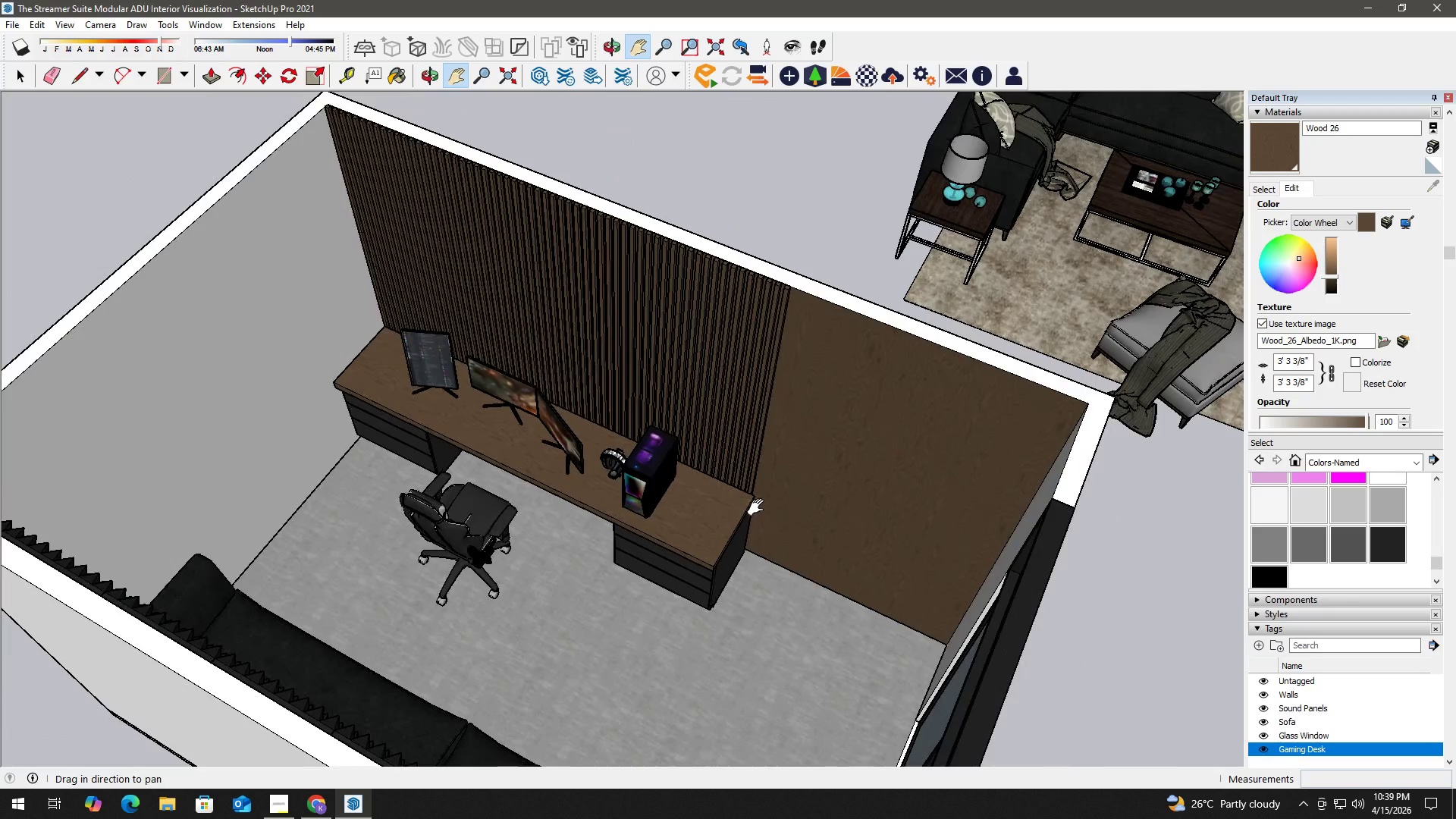 
key(Alt+Tab)